 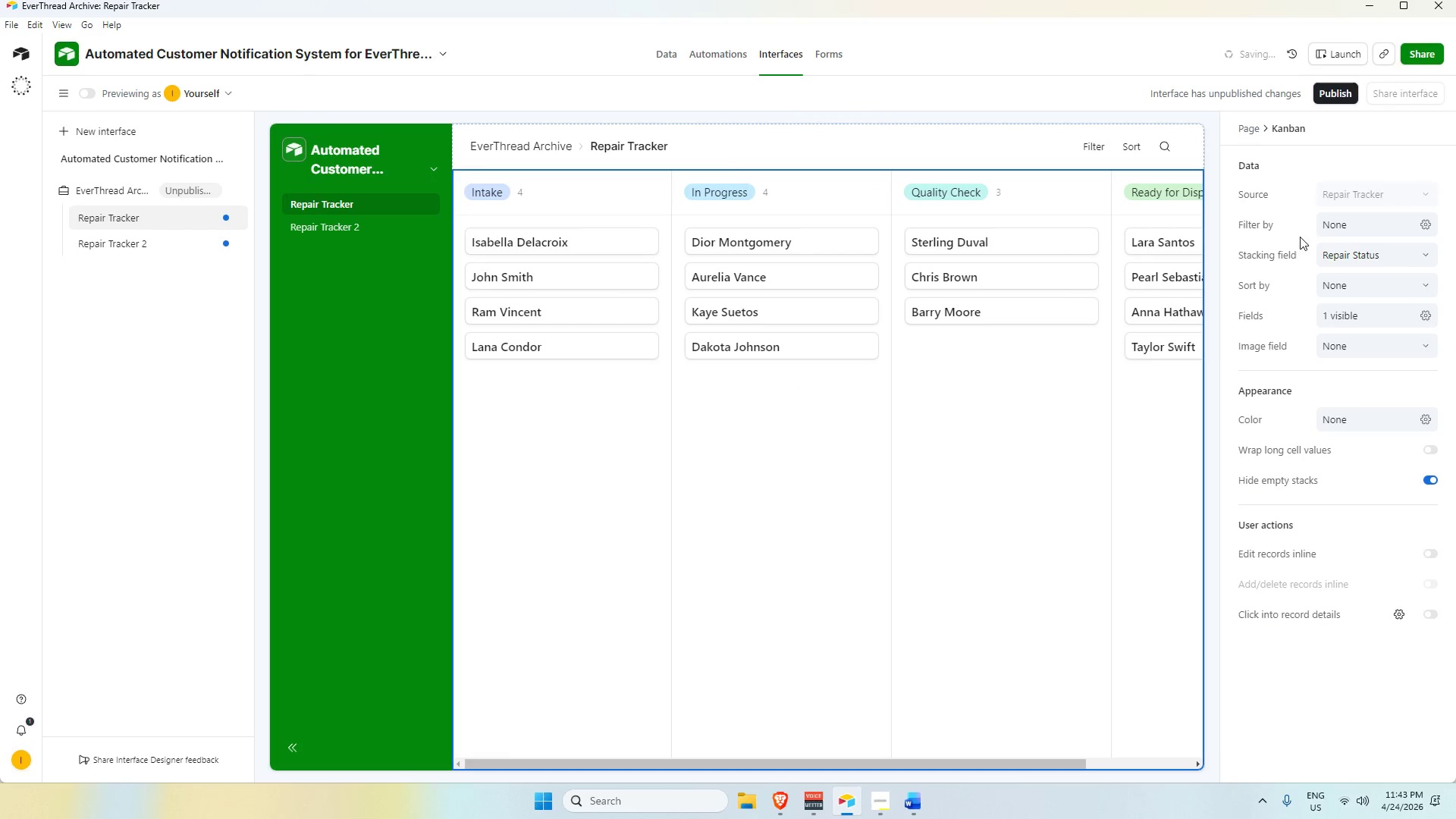 
left_click([984, 149])
 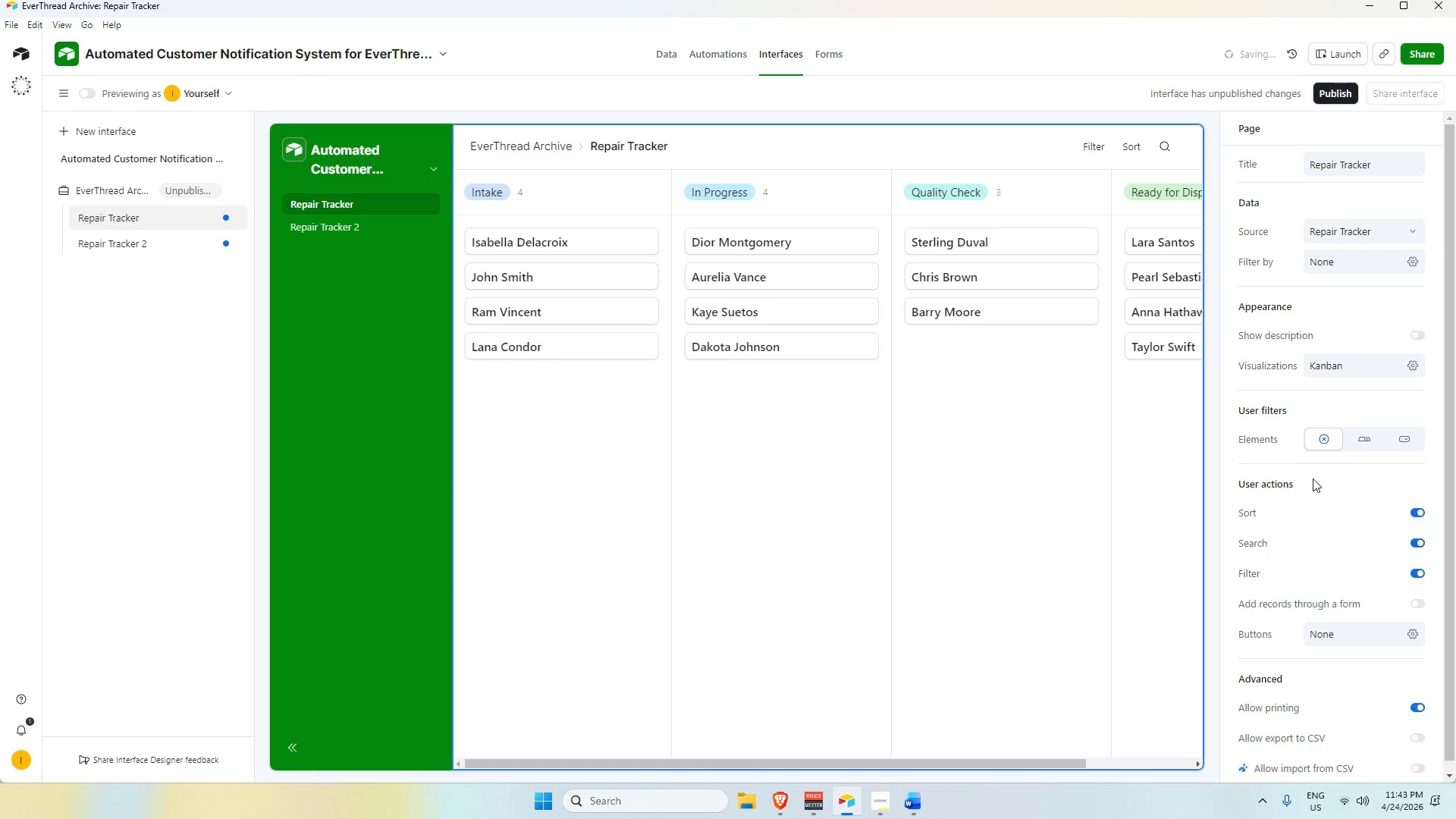 
scroll: coordinate [1314, 607], scroll_direction: down, amount: 3.0
 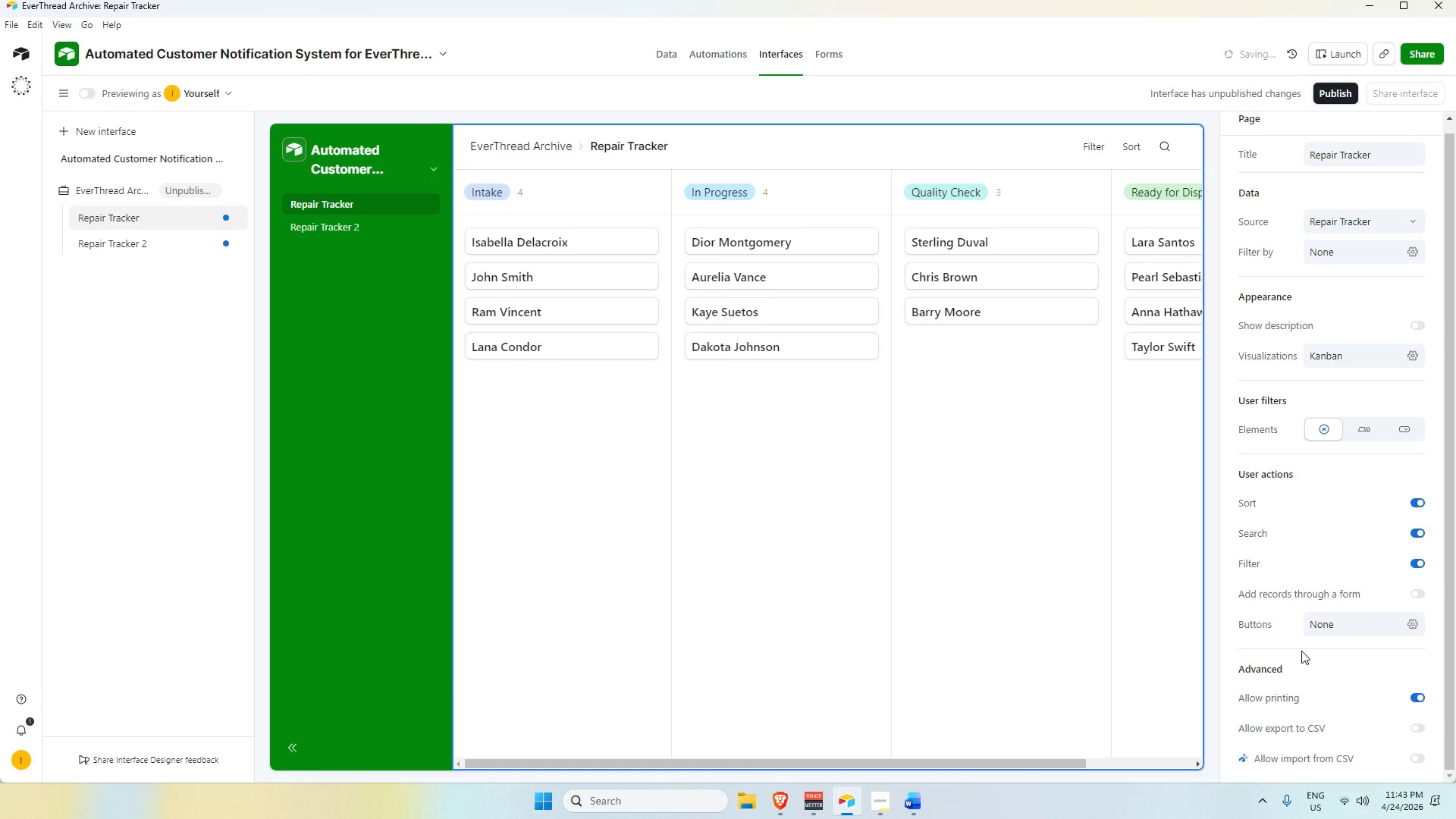 
scroll: coordinate [1301, 648], scroll_direction: up, amount: 3.0
 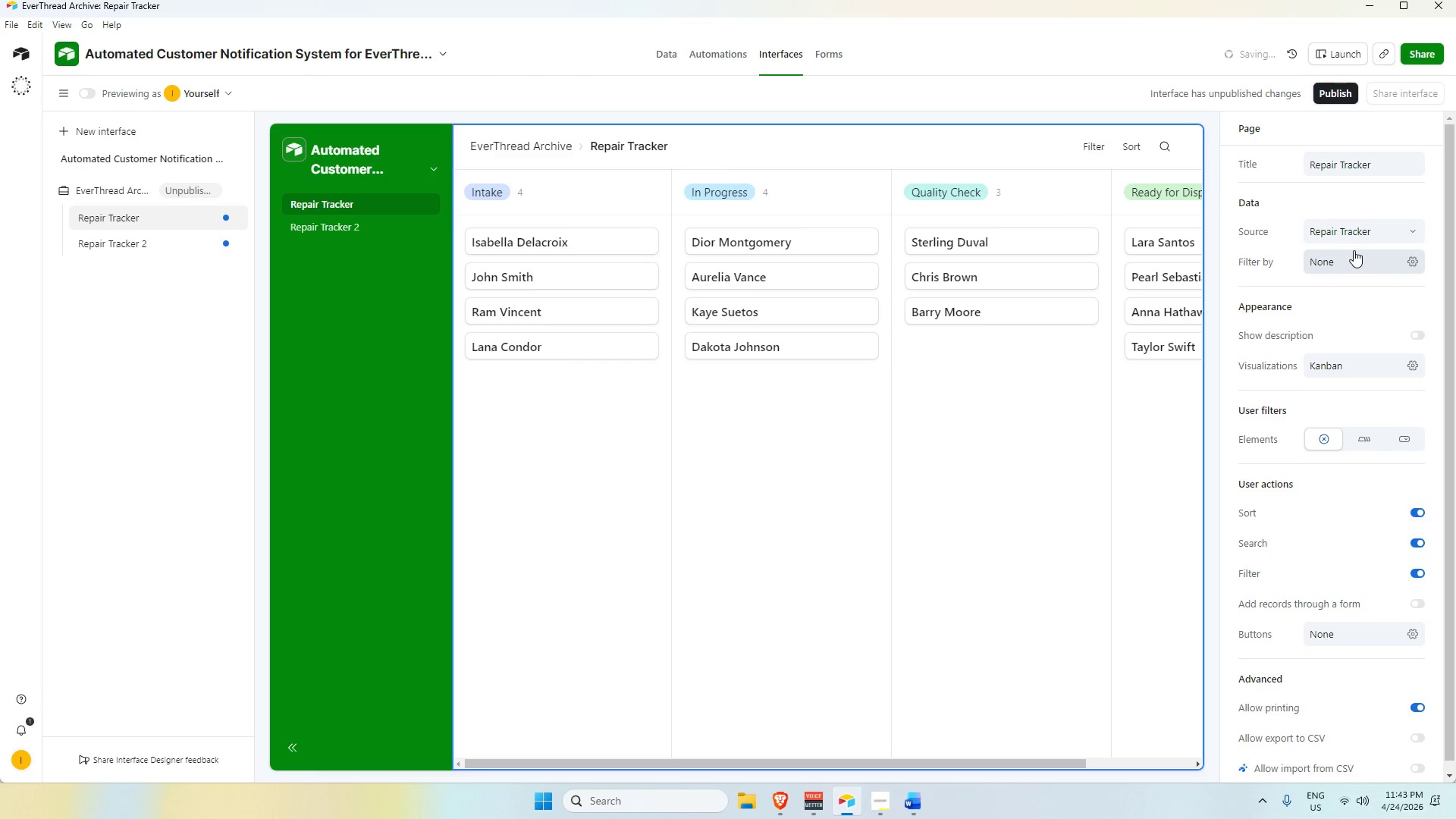 
wait(5.3)
 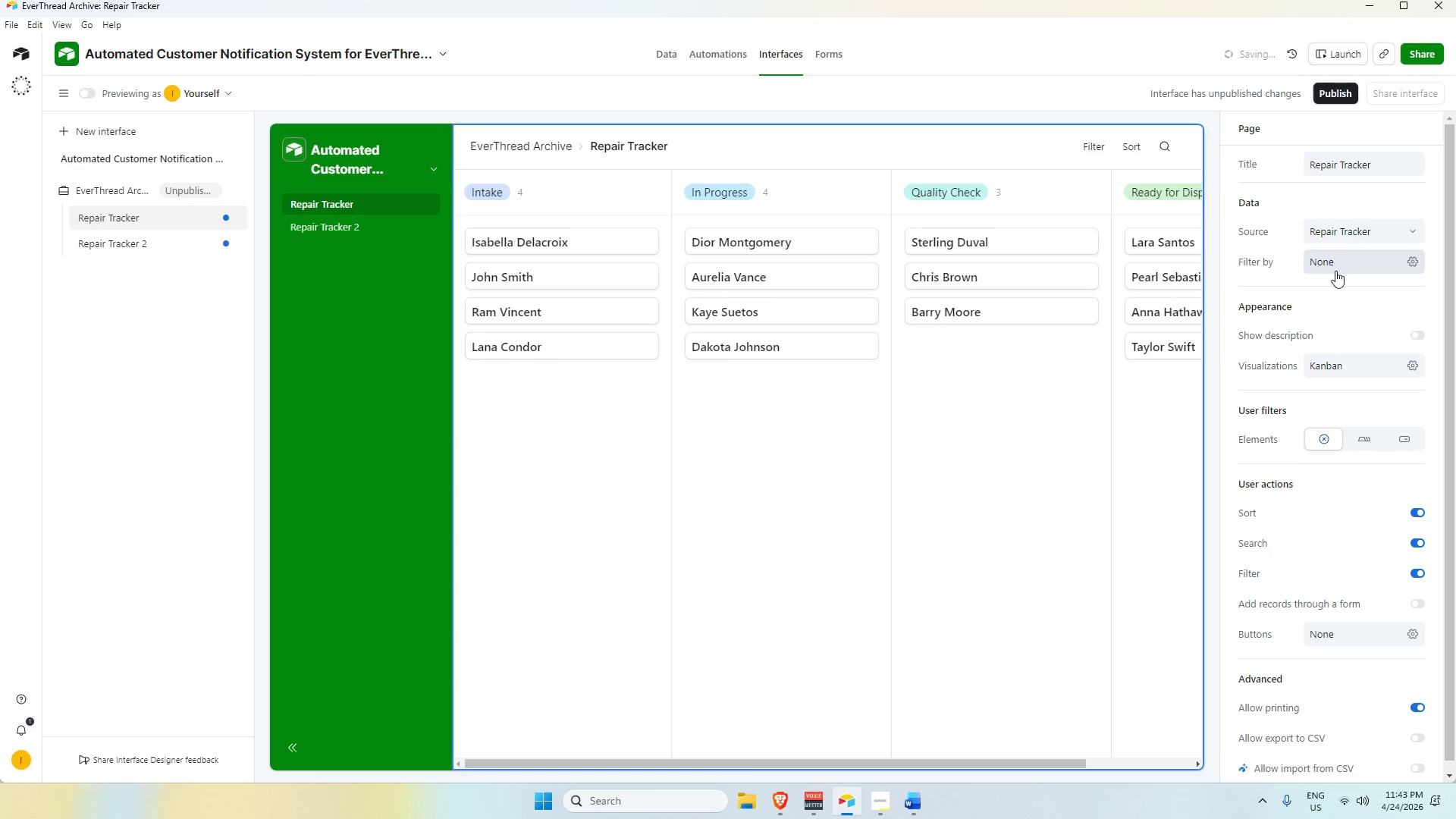 
left_click([1351, 266])
 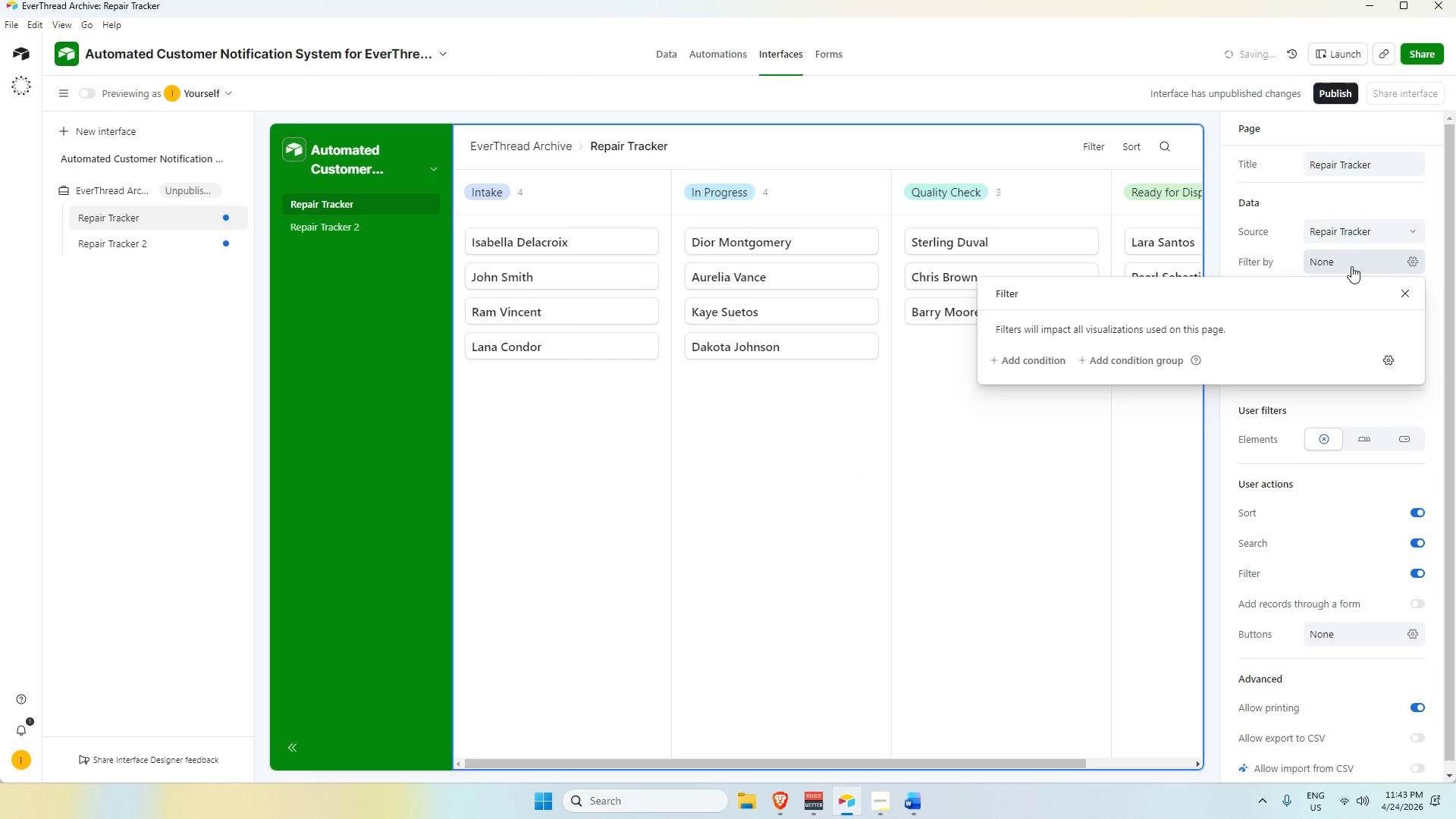 
left_click([1351, 266])
 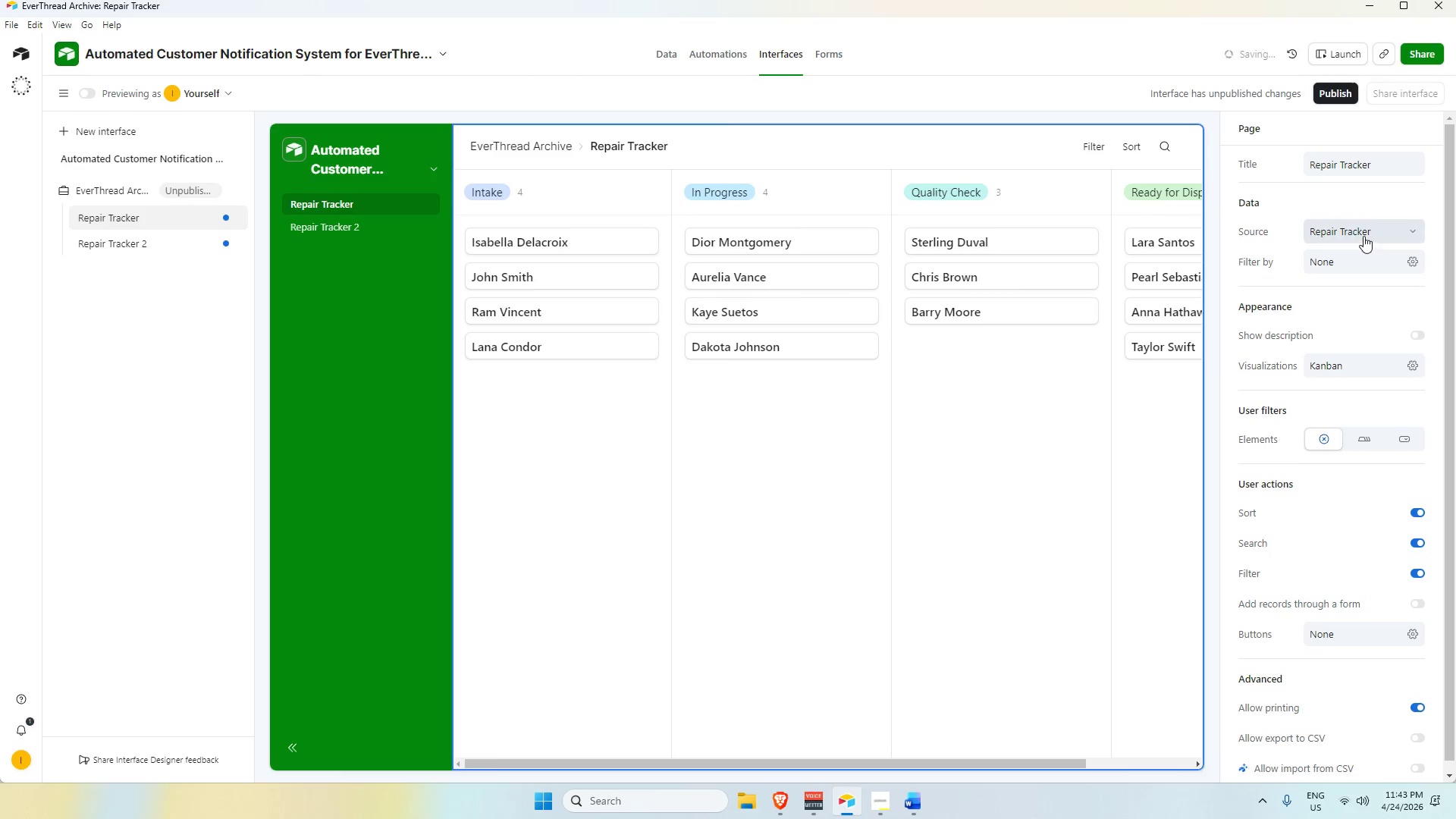 
left_click([1363, 234])
 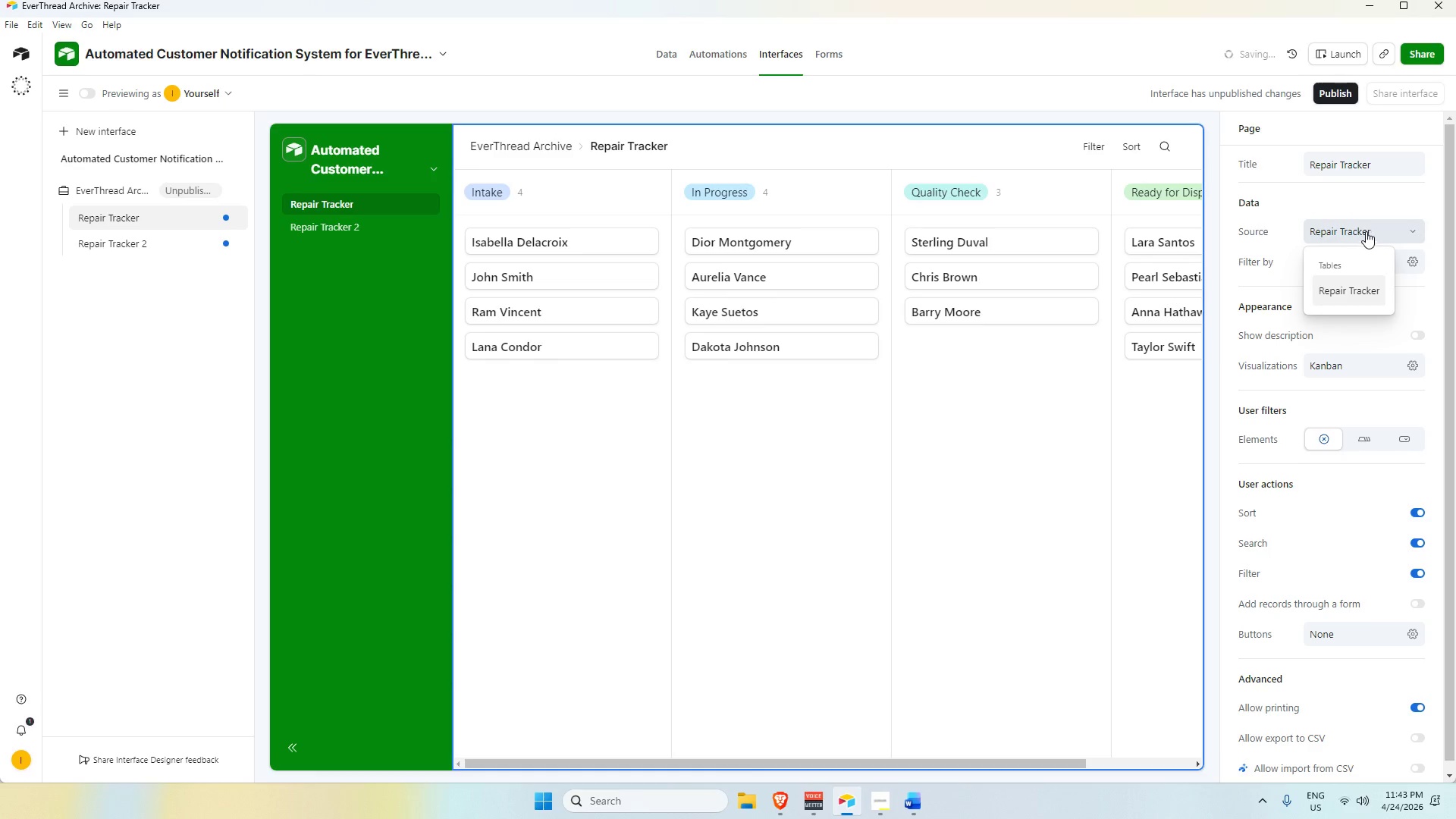 
left_click([1366, 230])
 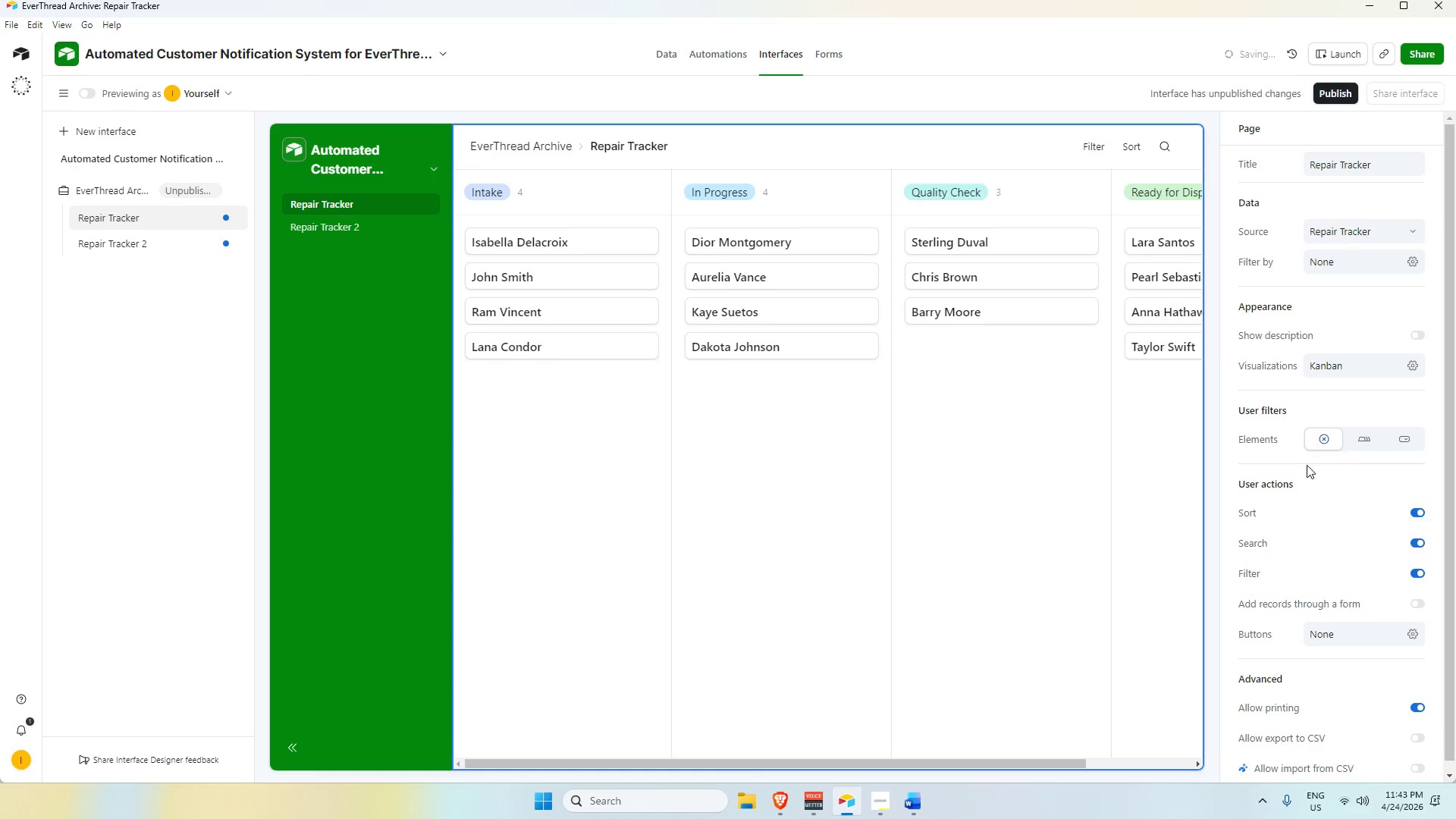 
scroll: coordinate [1295, 560], scroll_direction: down, amount: 3.0
 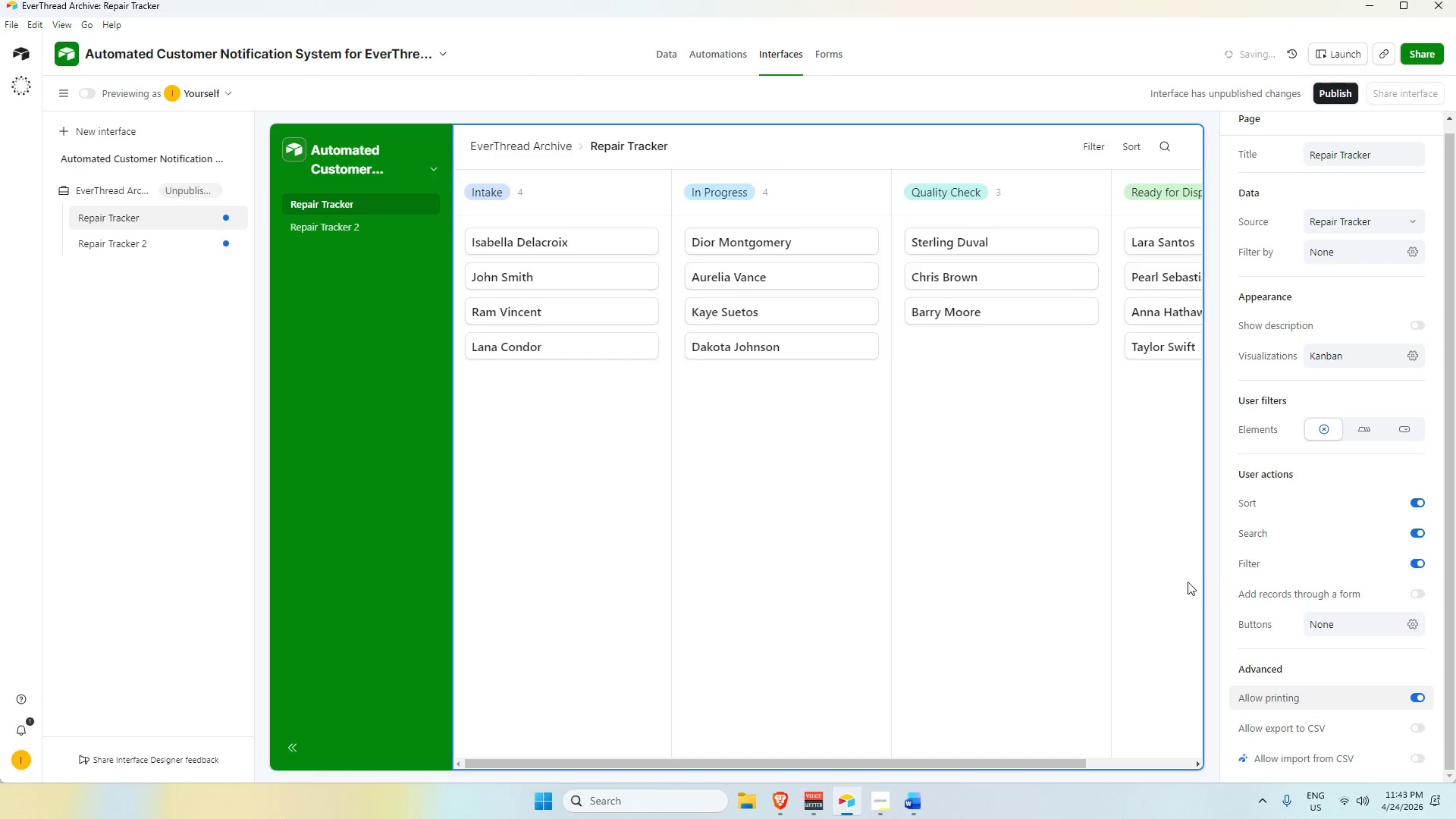 
left_click([1057, 452])
 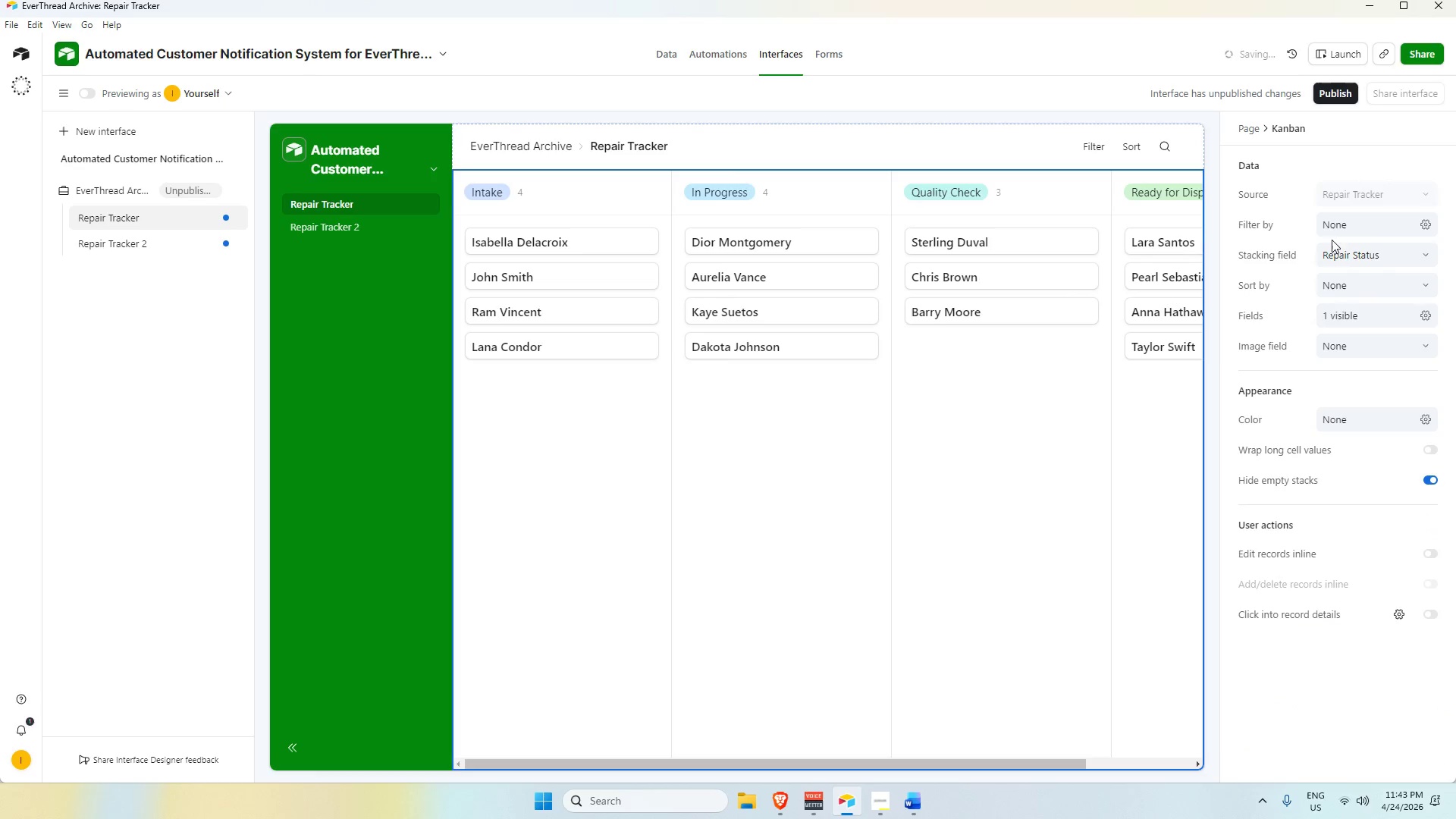 
left_click([1353, 228])
 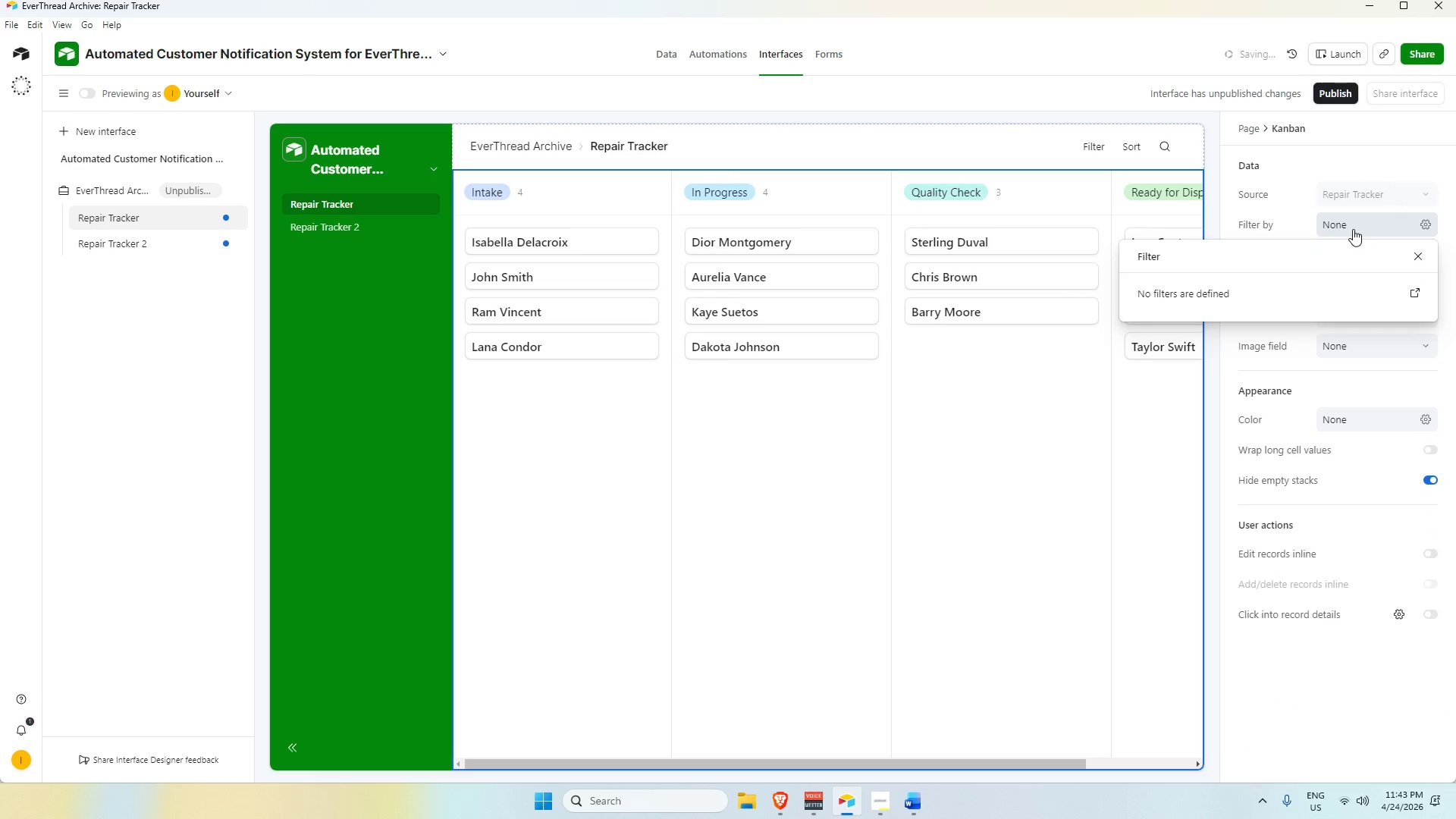 
left_click([1354, 228])
 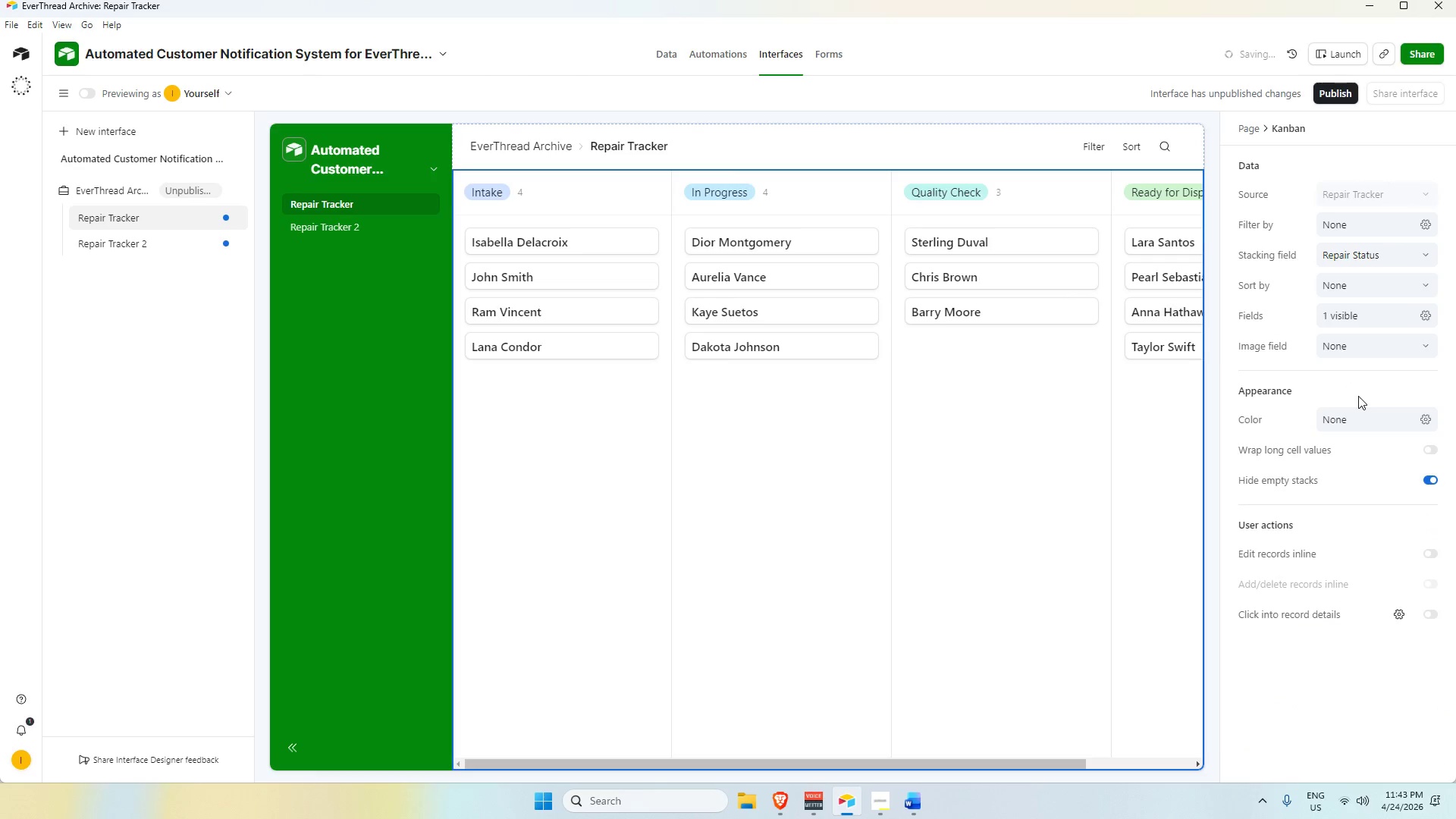 
wait(8.78)
 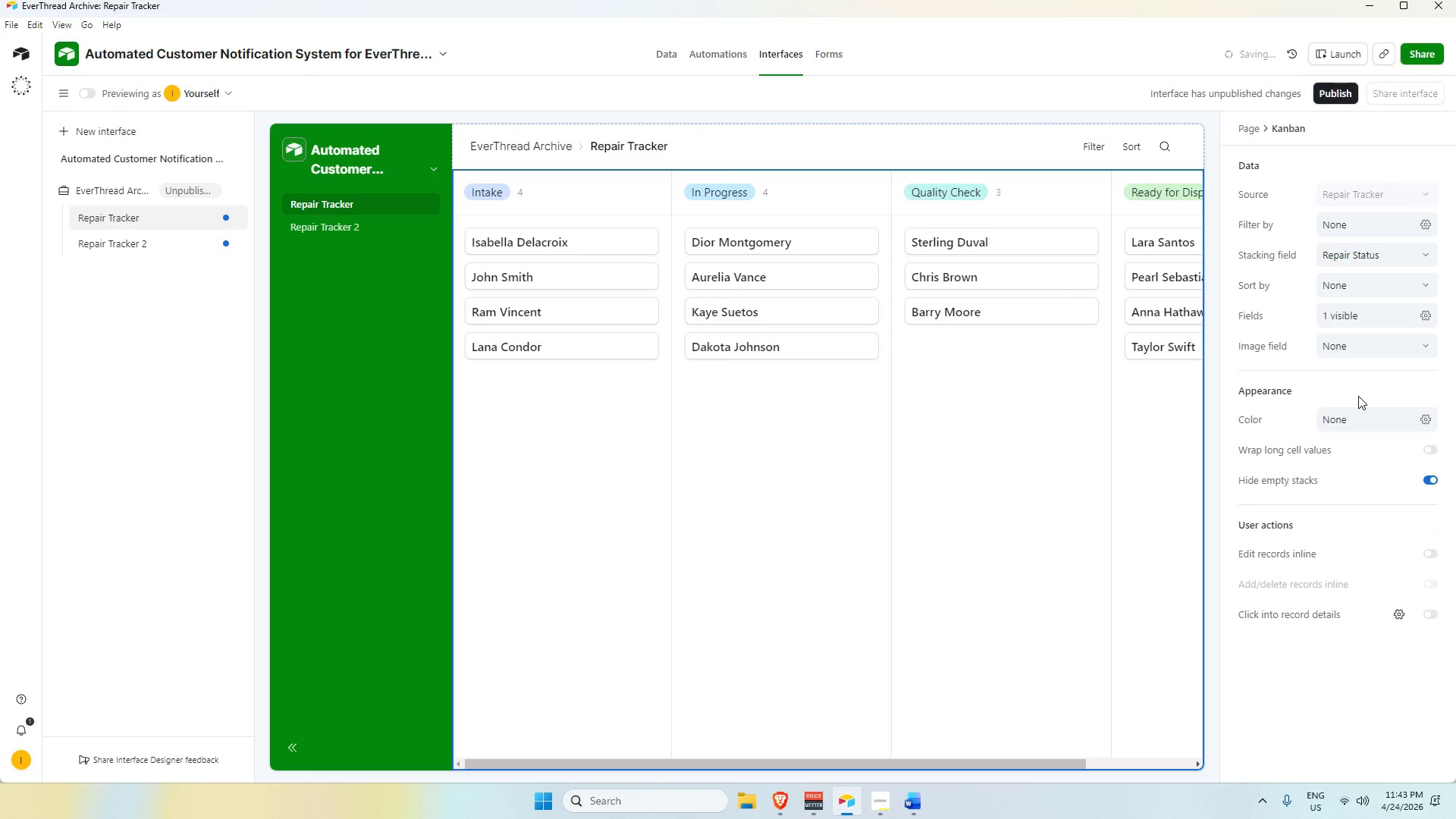 
left_click([212, 217])
 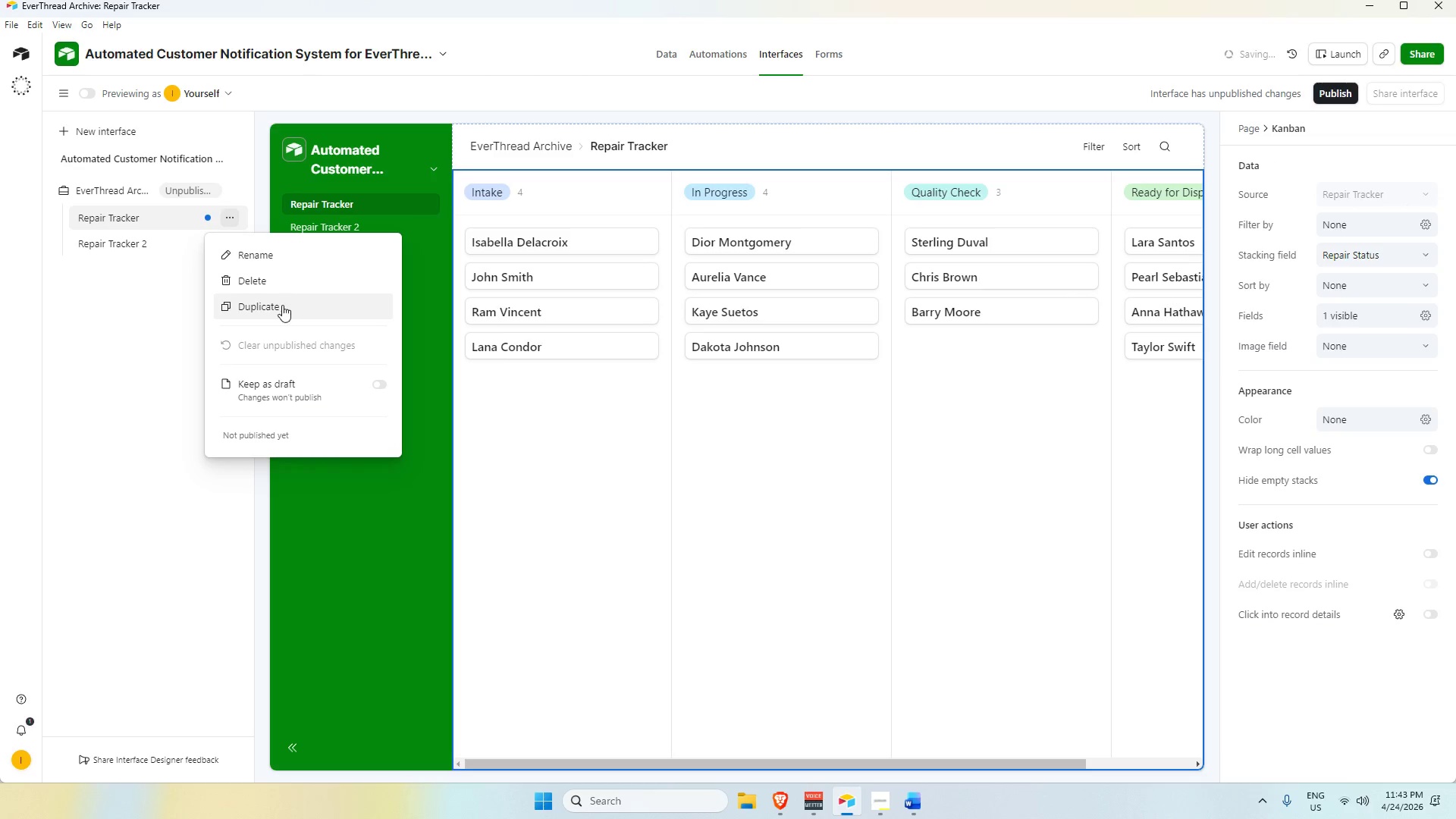 
left_click([285, 282])
 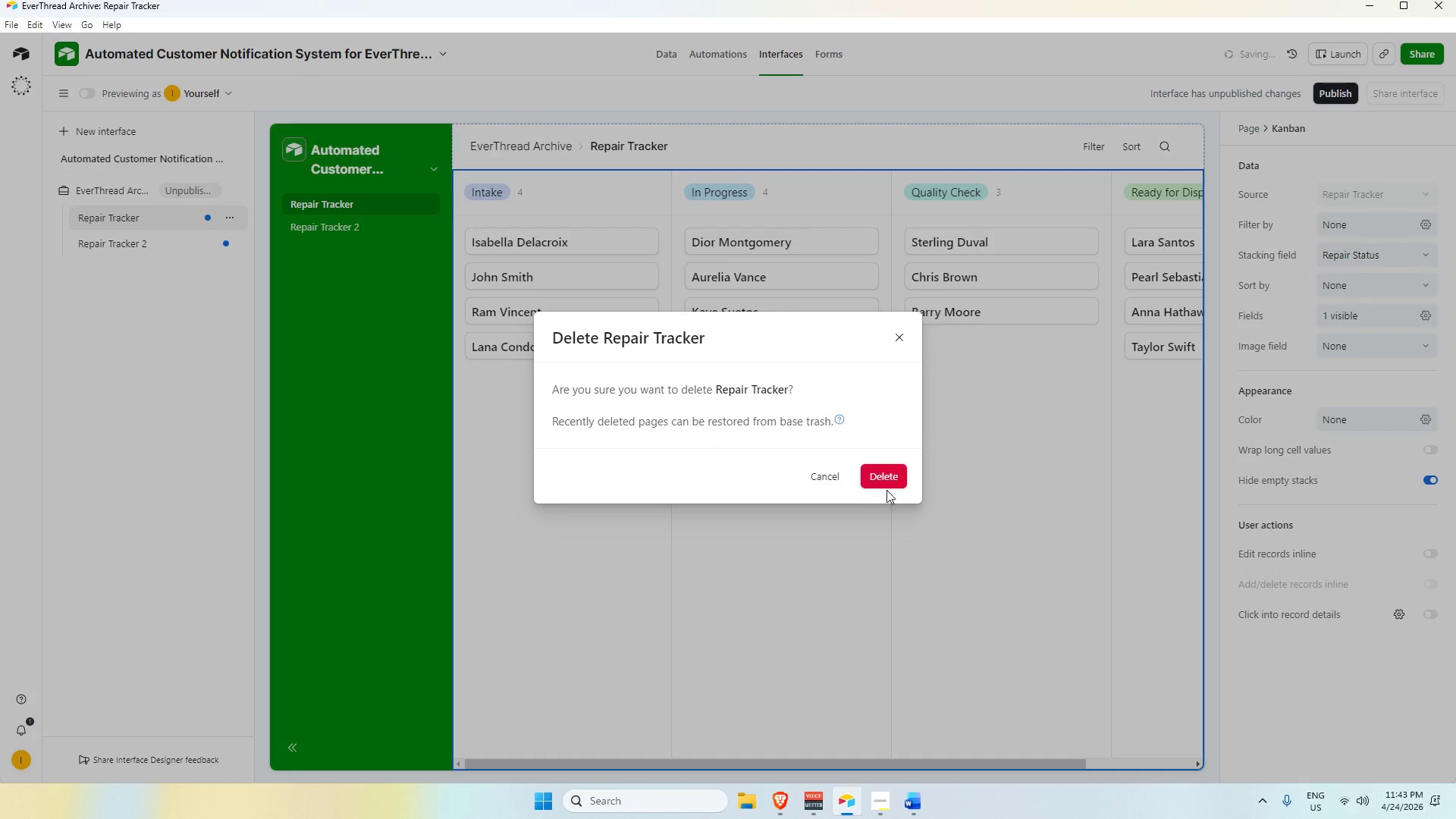 
left_click([886, 479])
 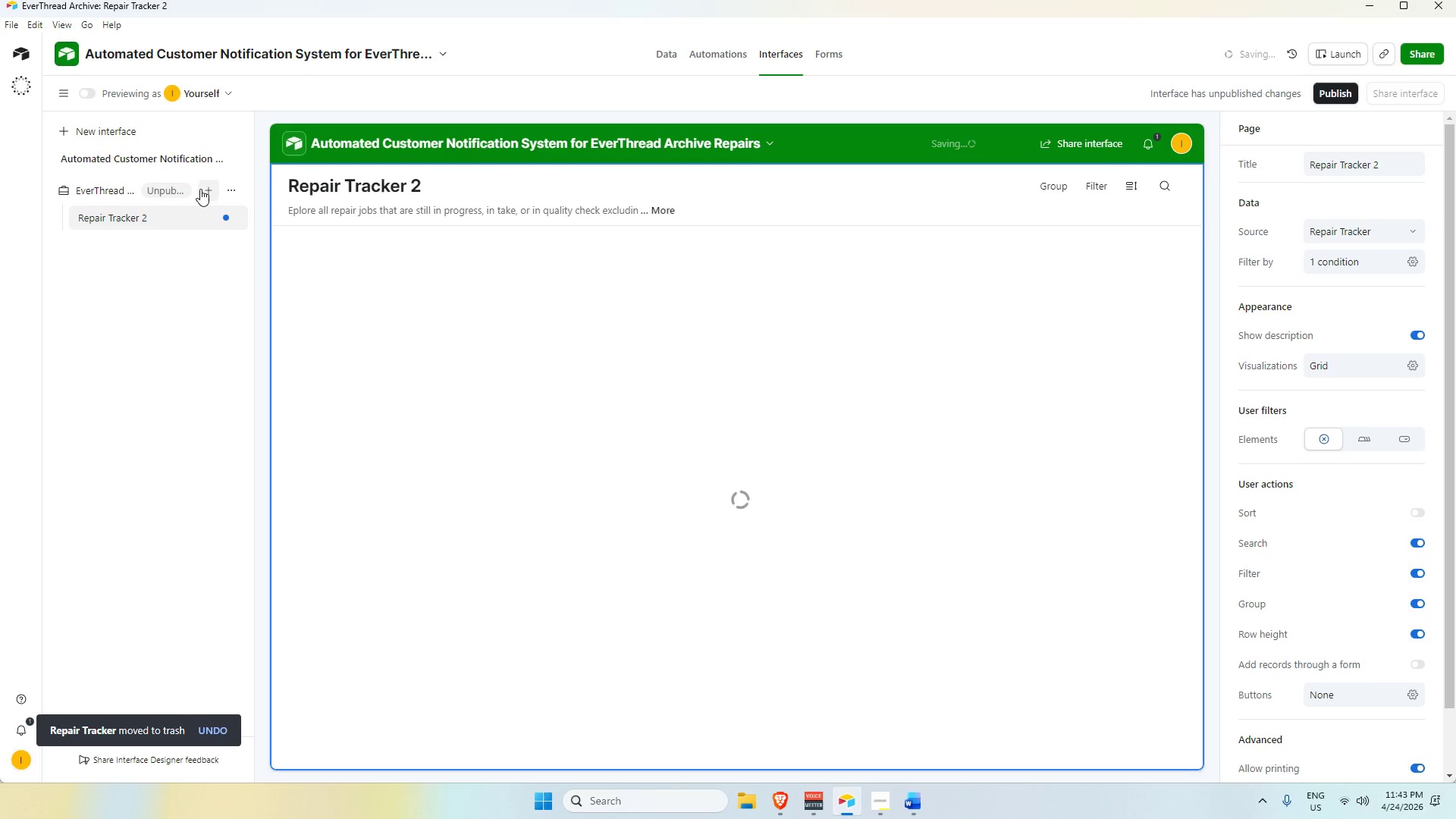 
left_click([206, 189])
 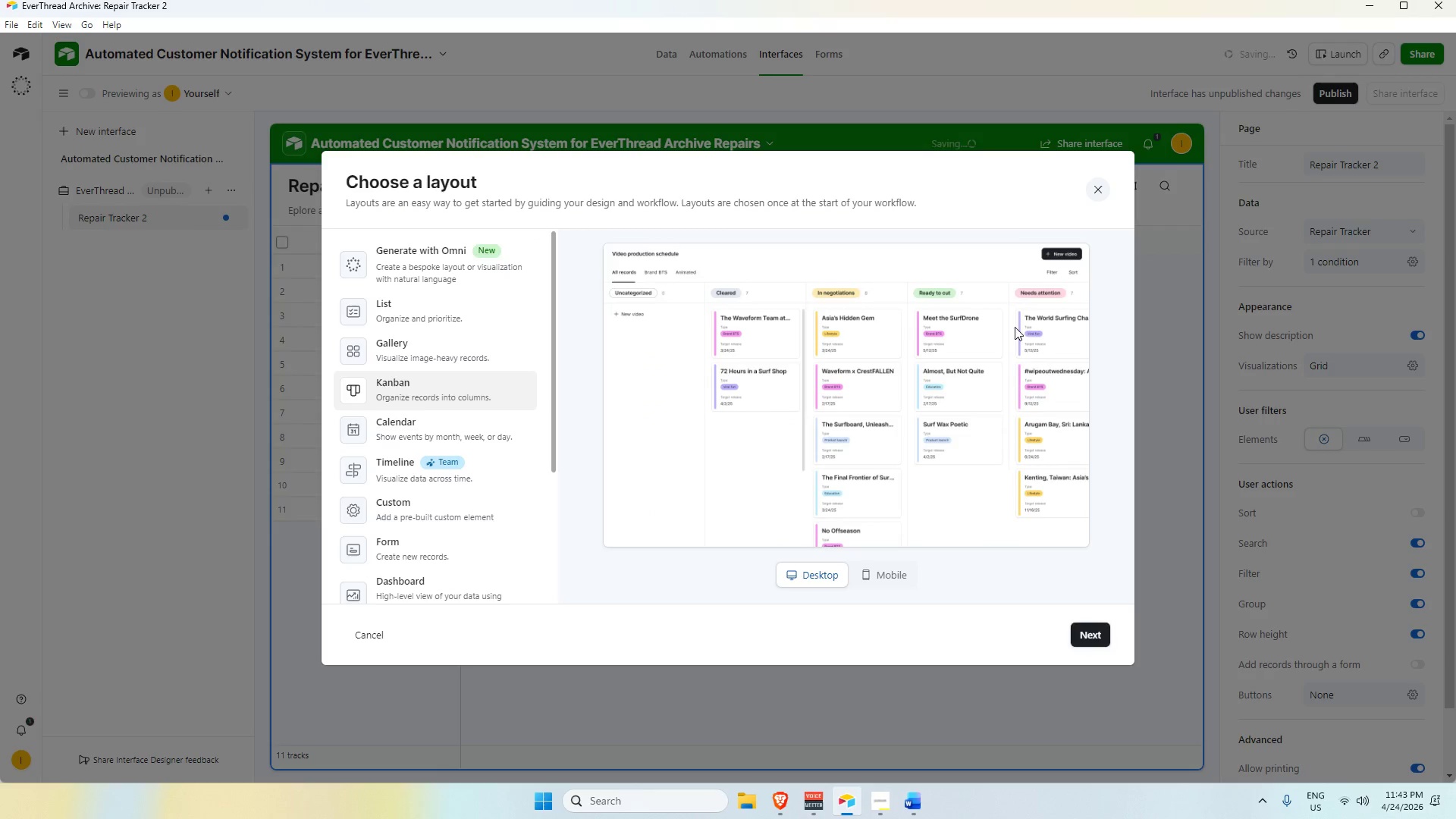 
wait(5.66)
 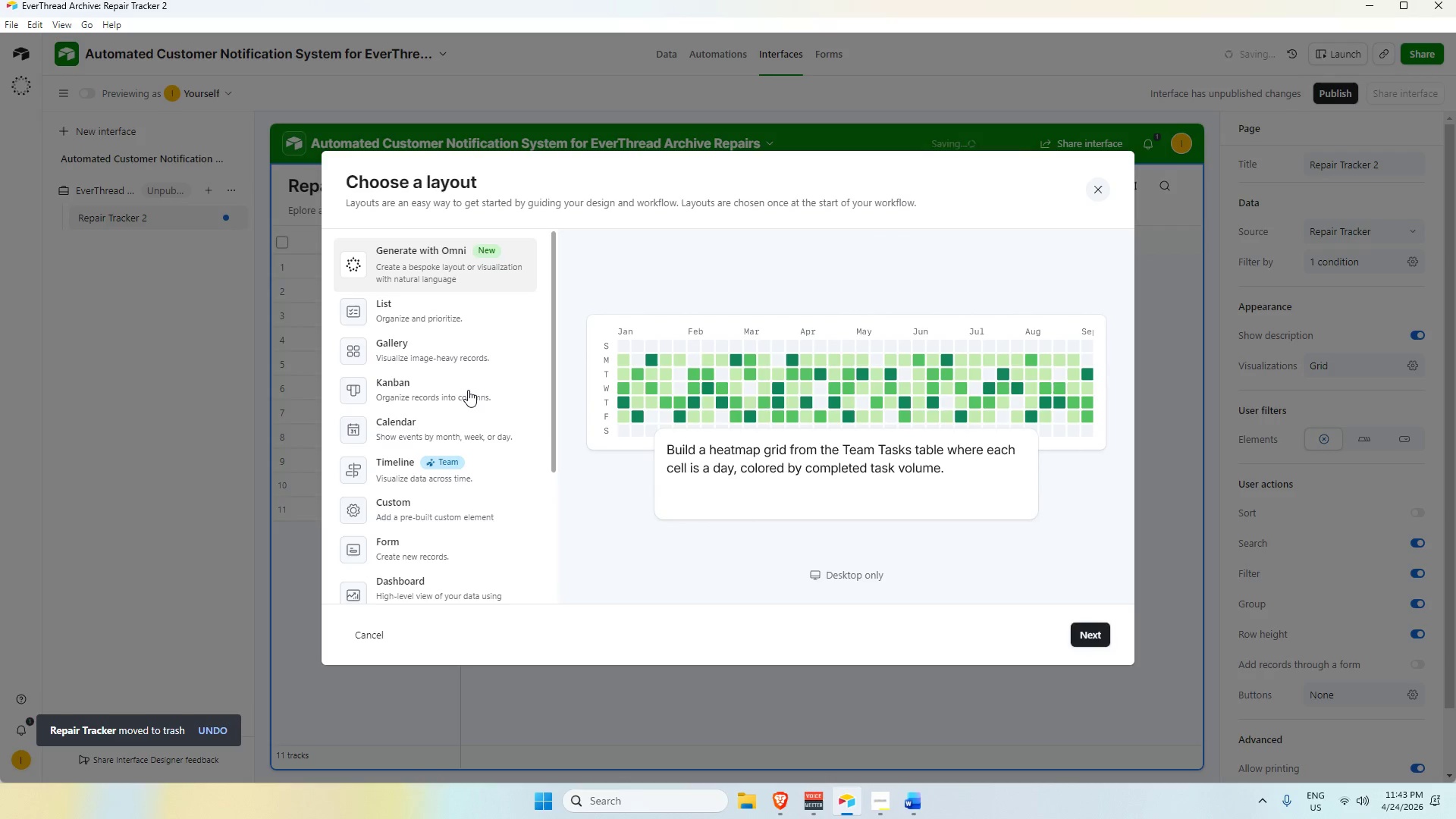 
left_click([1096, 636])
 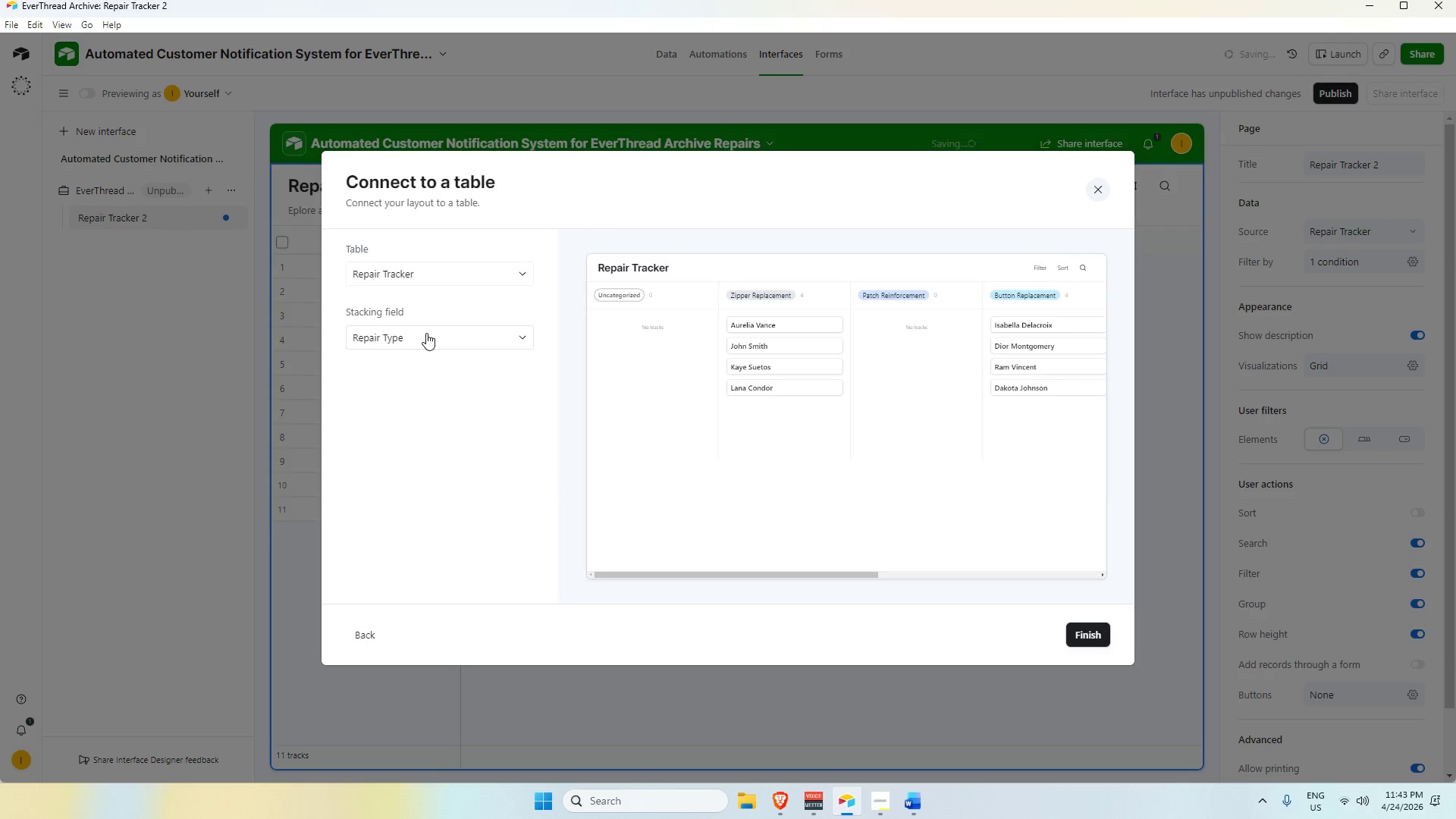 
left_click([426, 335])
 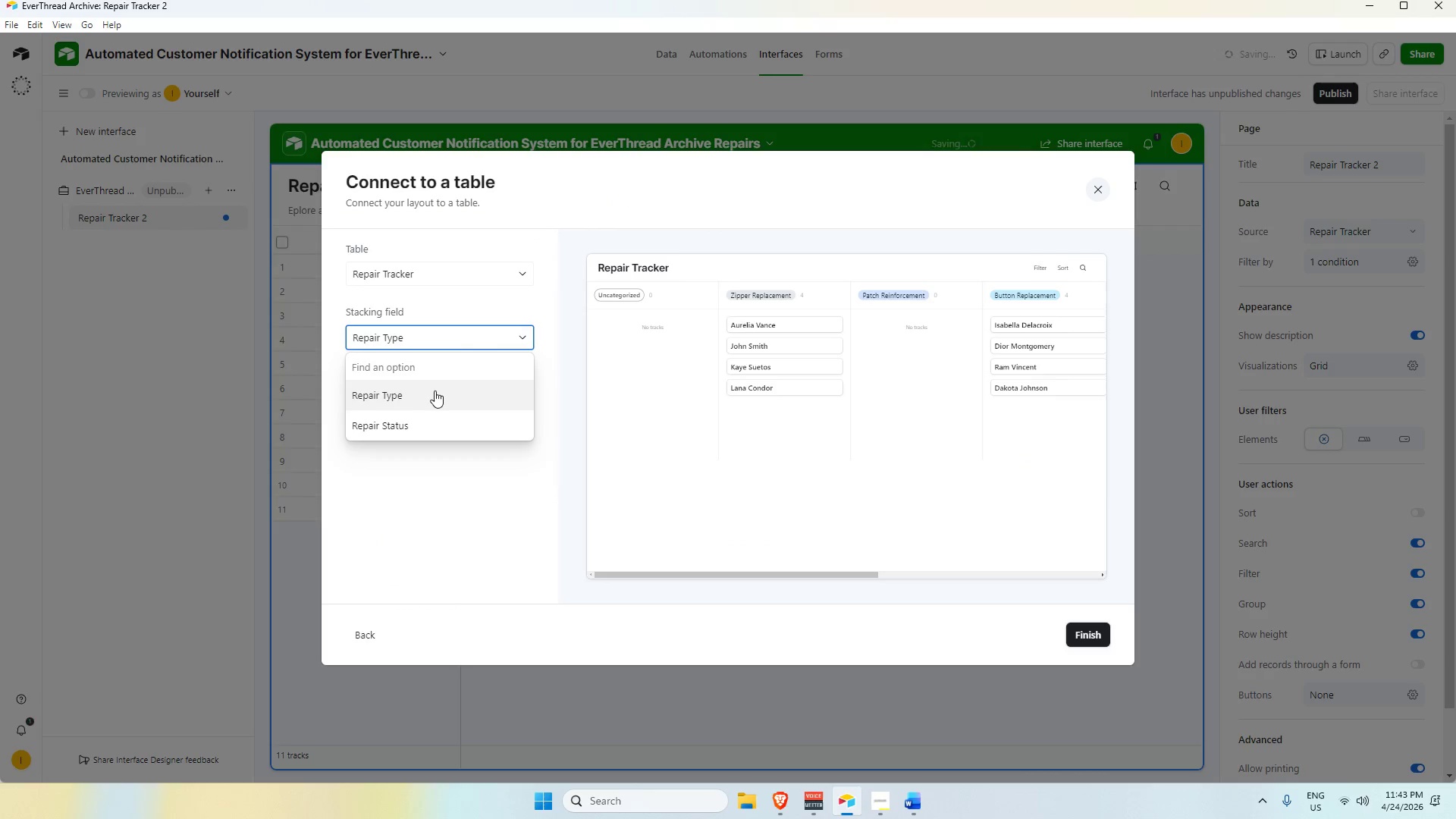 
left_click([435, 391])
 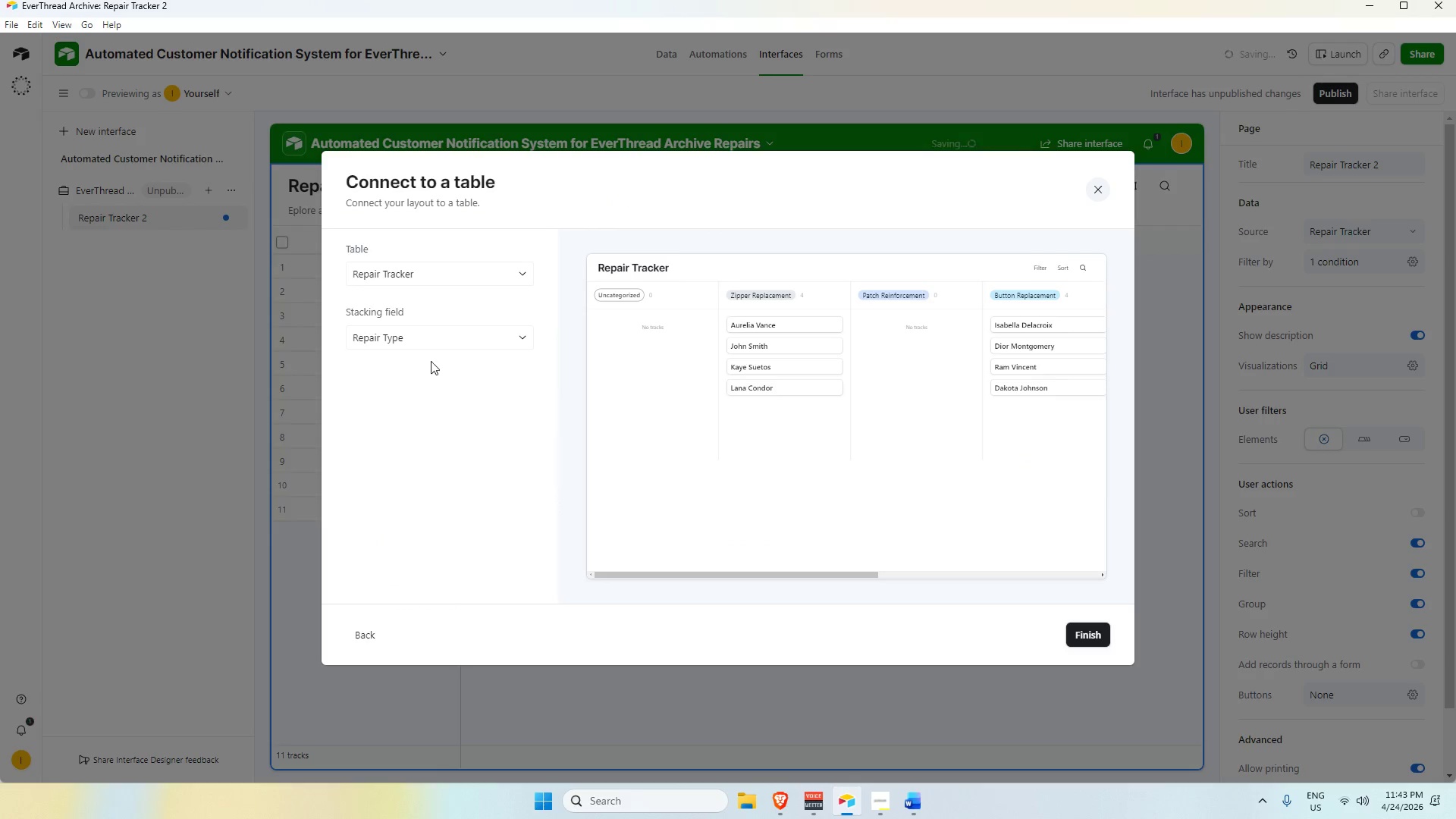 
left_click([431, 341])
 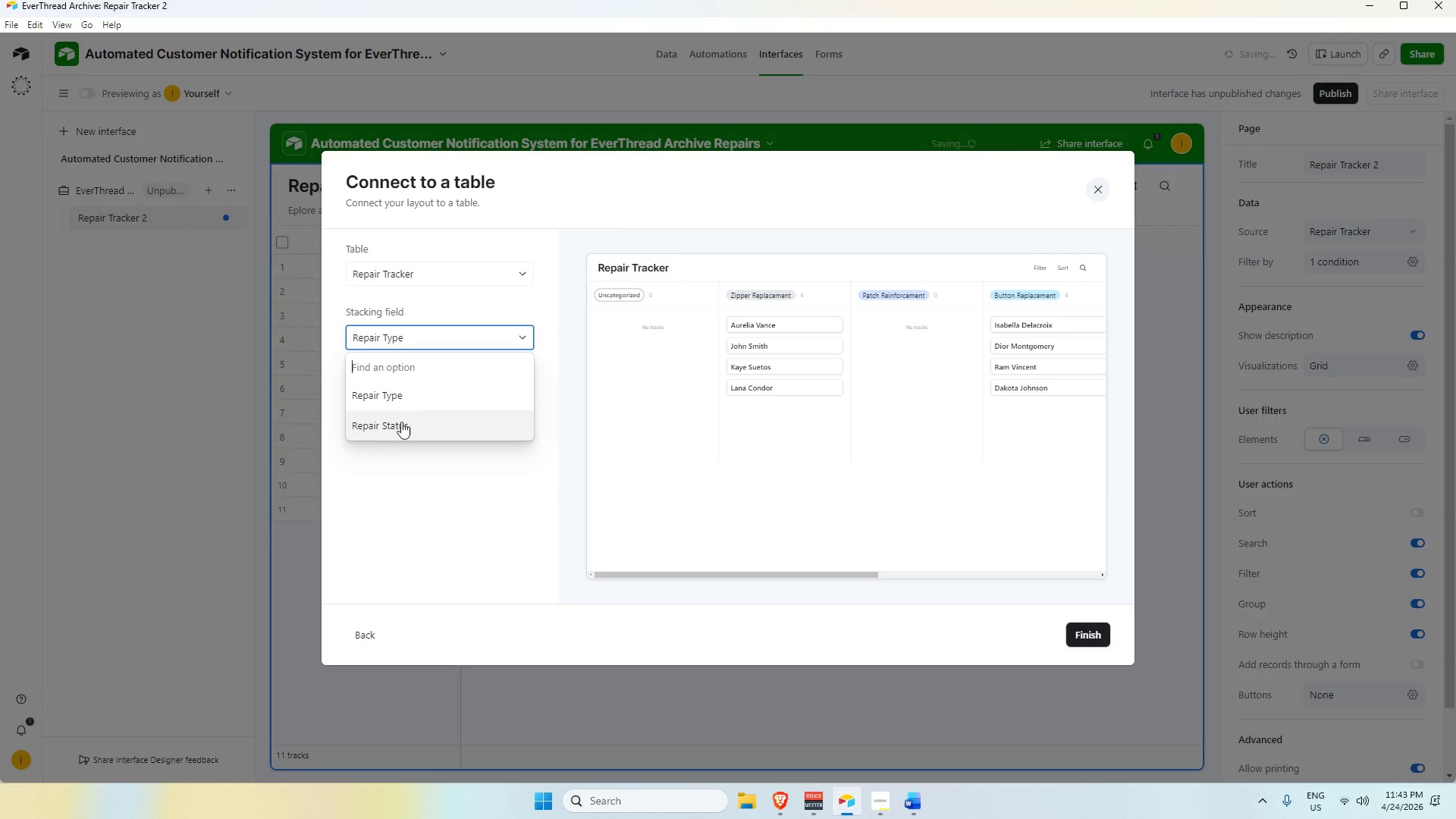 
left_click([400, 425])
 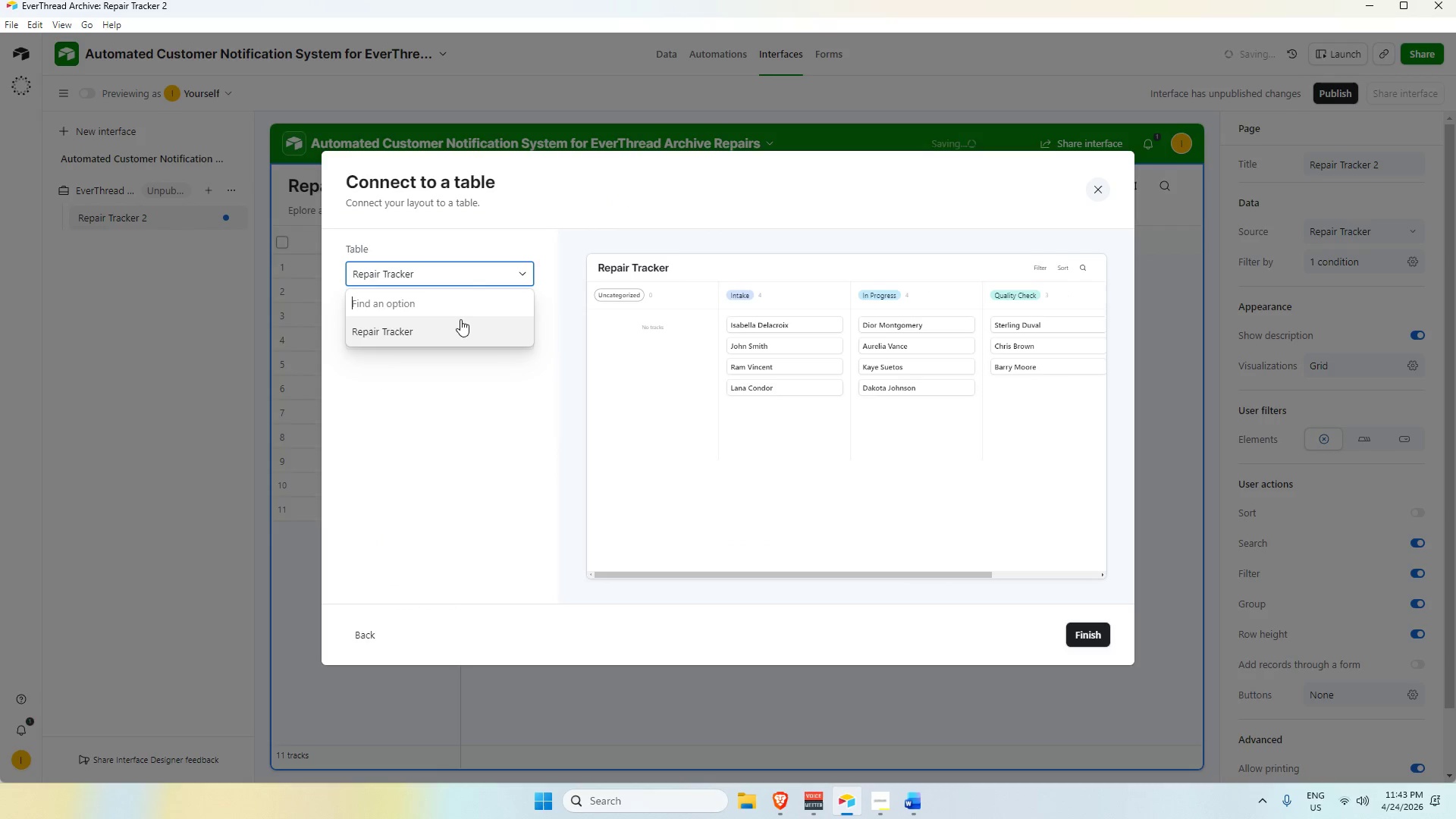 
left_click([454, 331])
 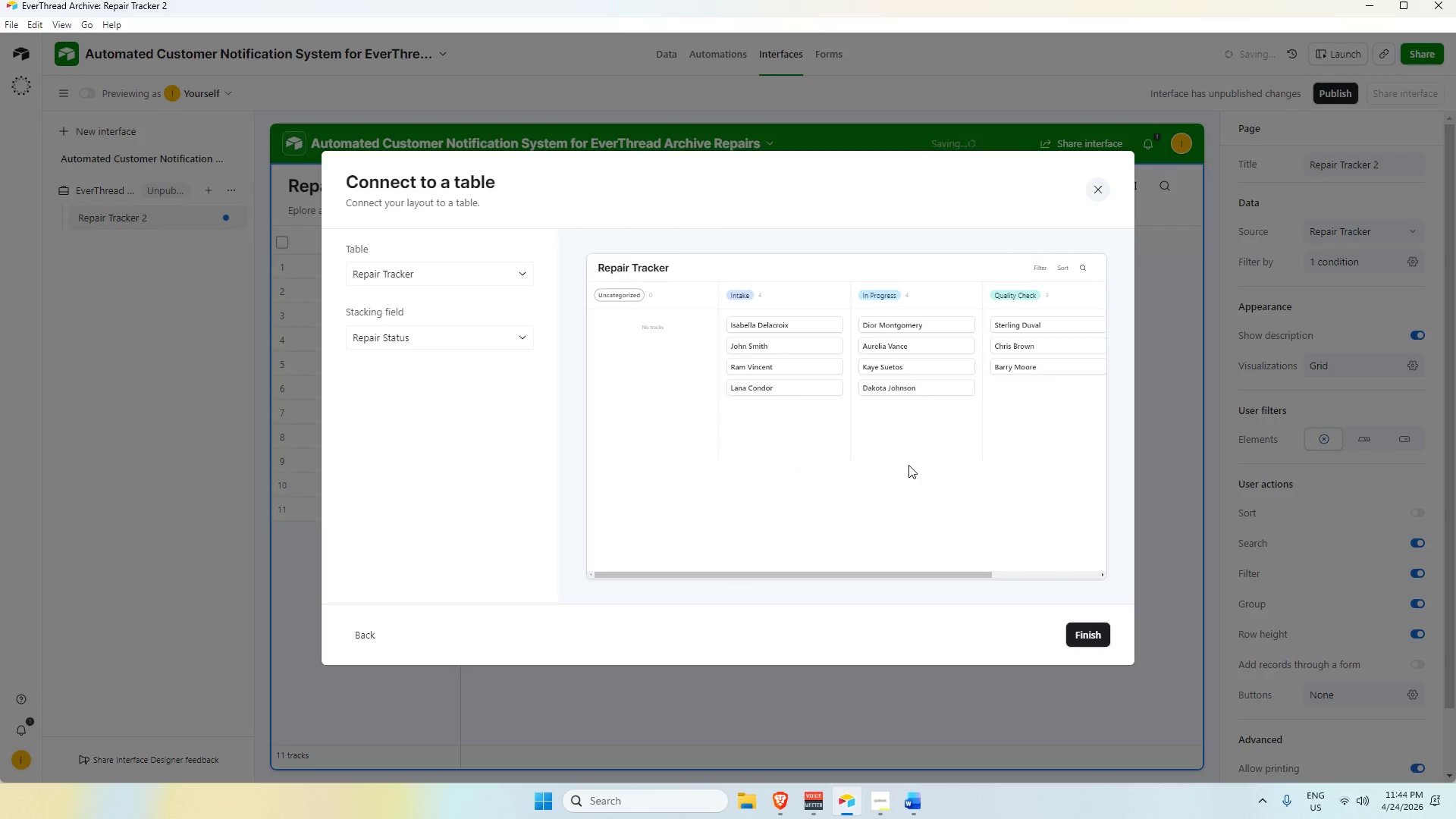 
wait(7.61)
 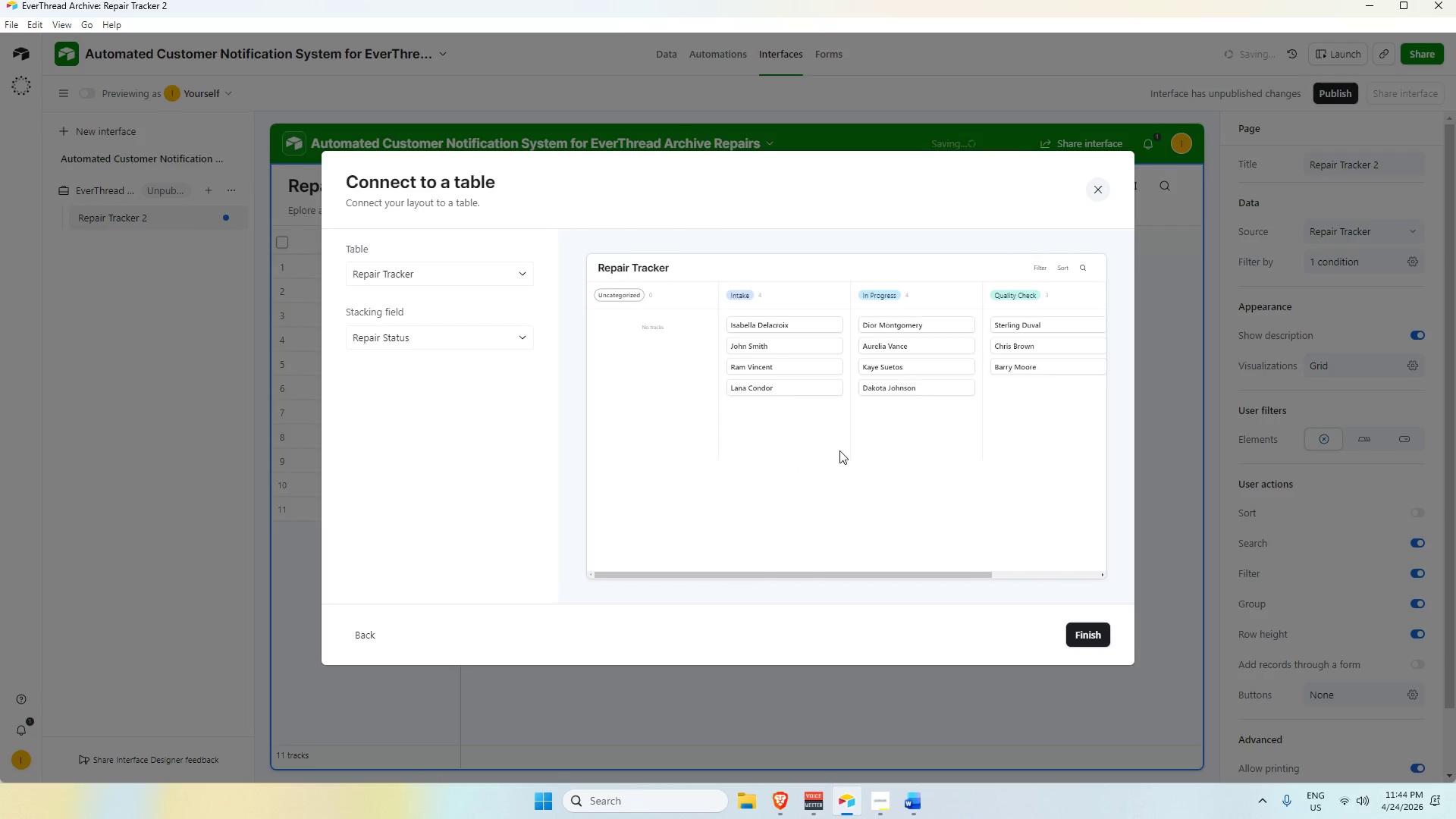 
left_click([925, 801])
 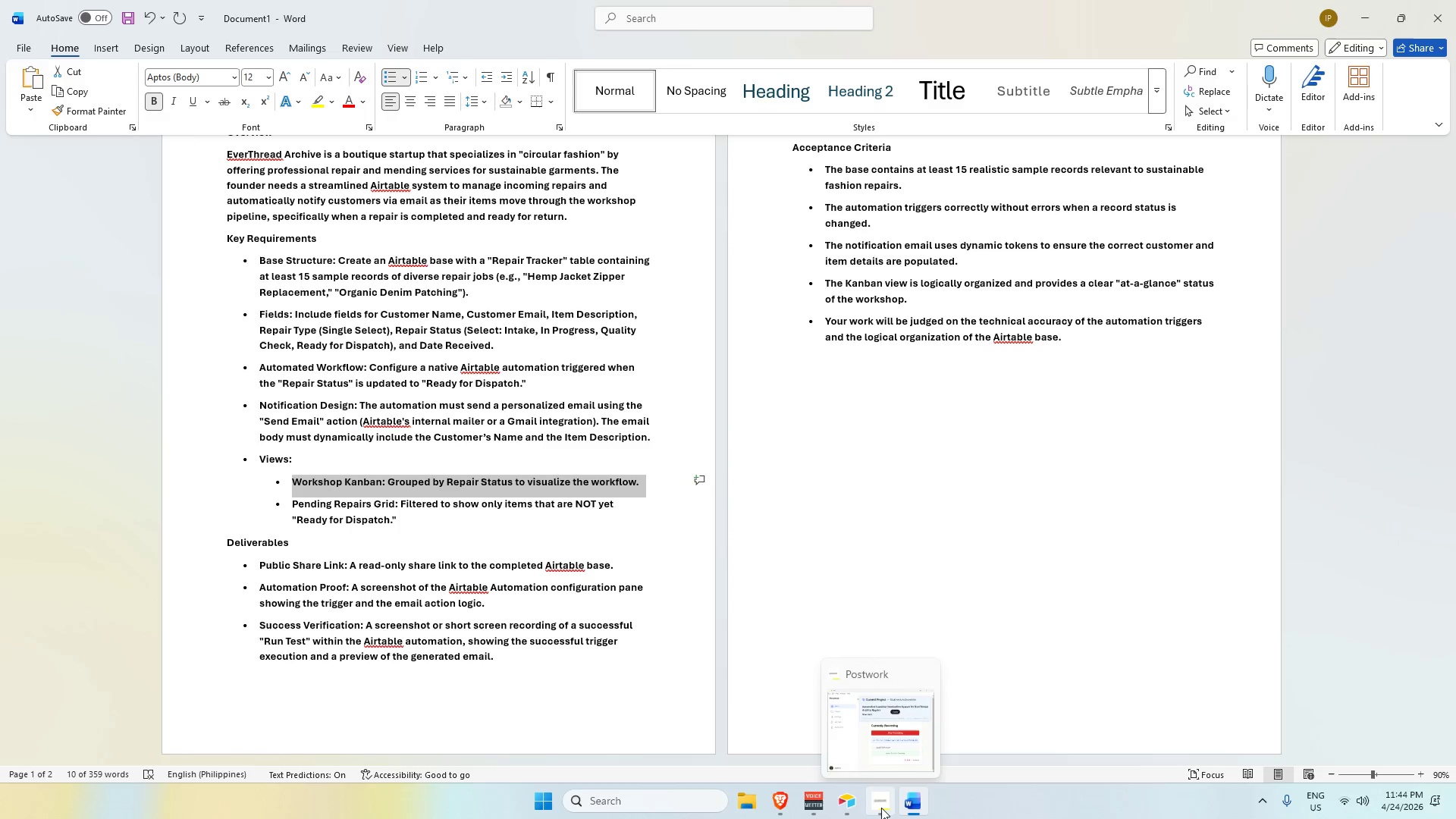 
wait(5.86)
 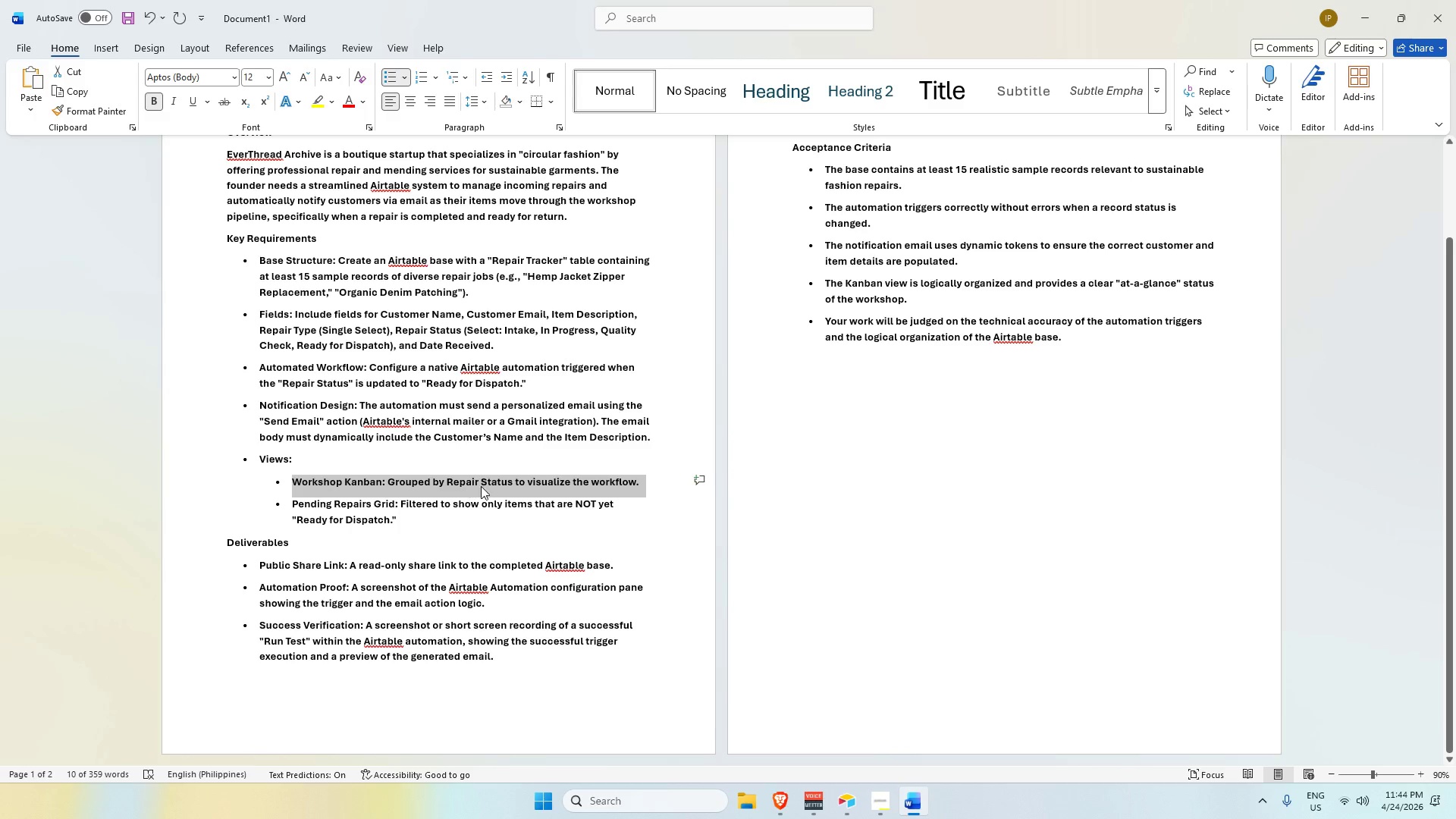 
left_click([857, 809])
 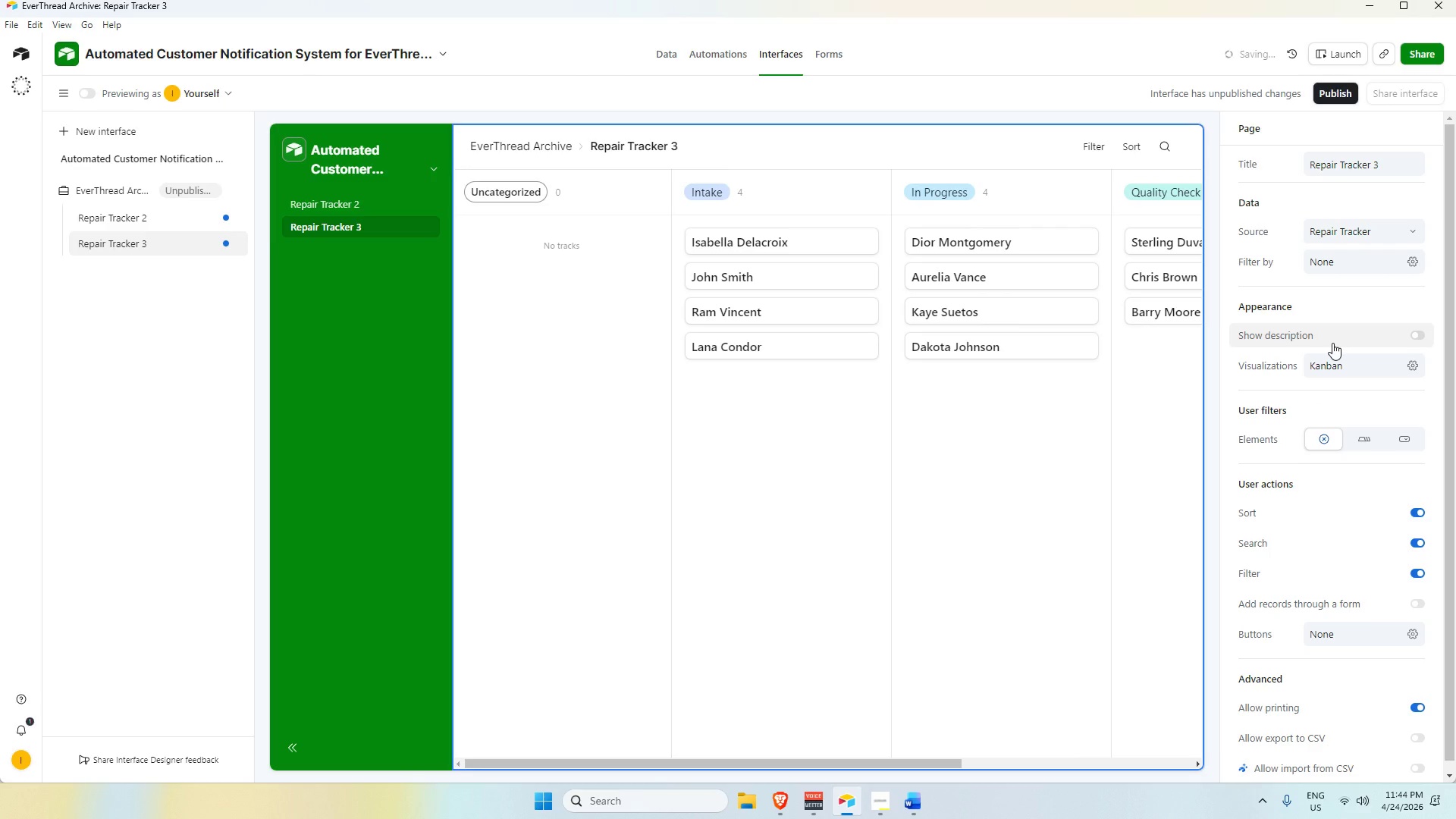 
scroll: coordinate [1362, 595], scroll_direction: down, amount: 5.0
 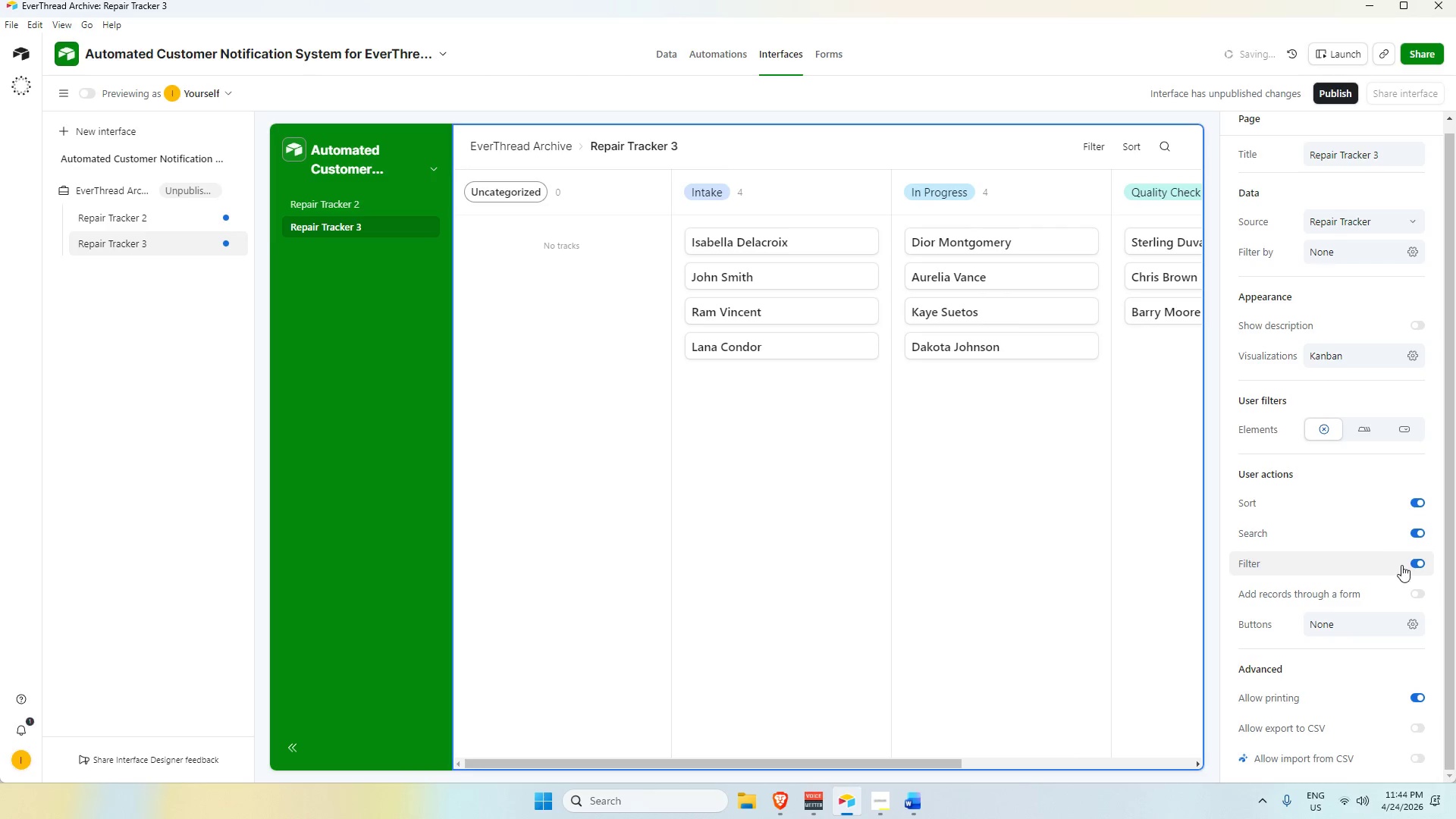 
wait(7.53)
 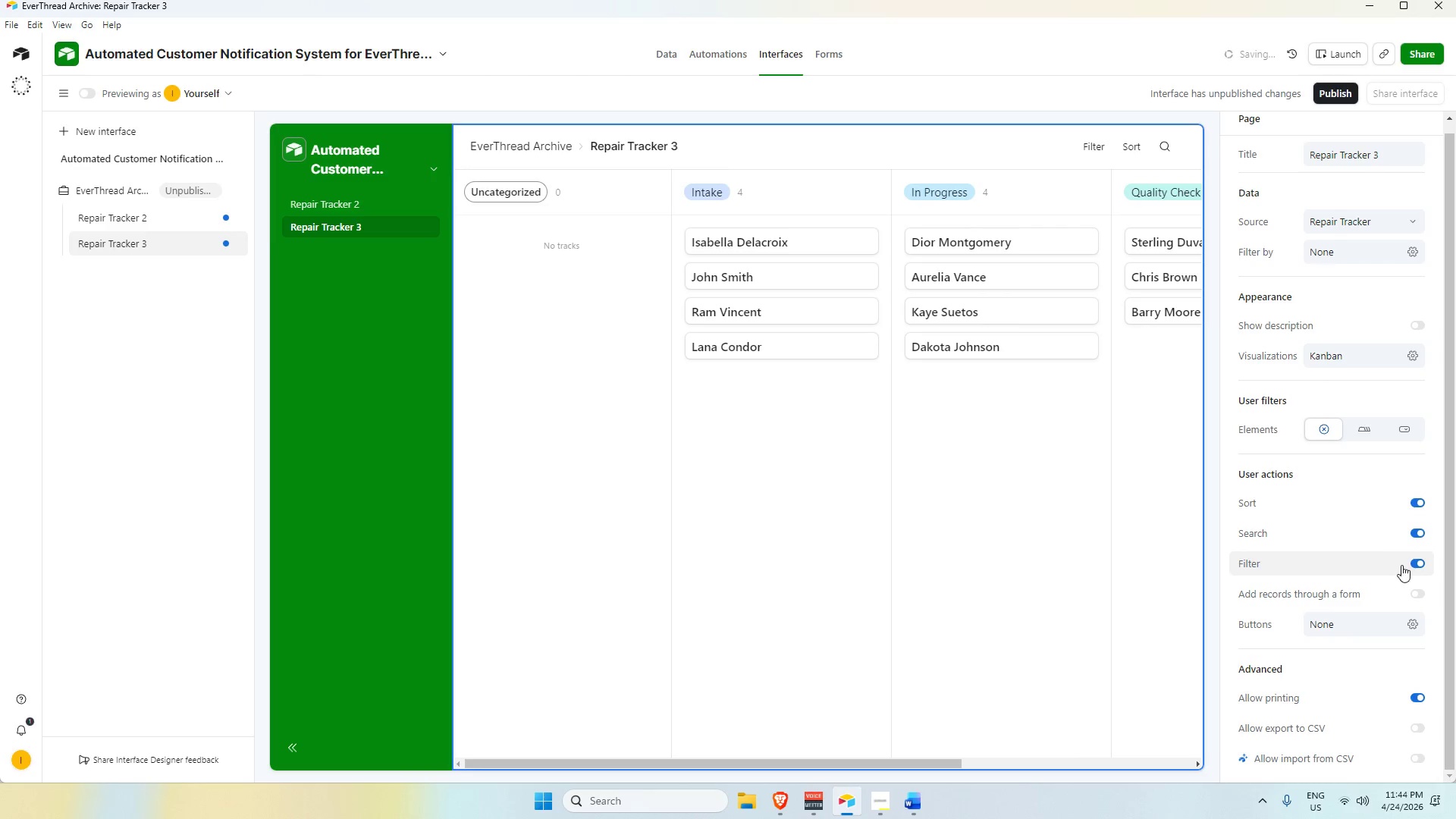 
left_click([1037, 466])
 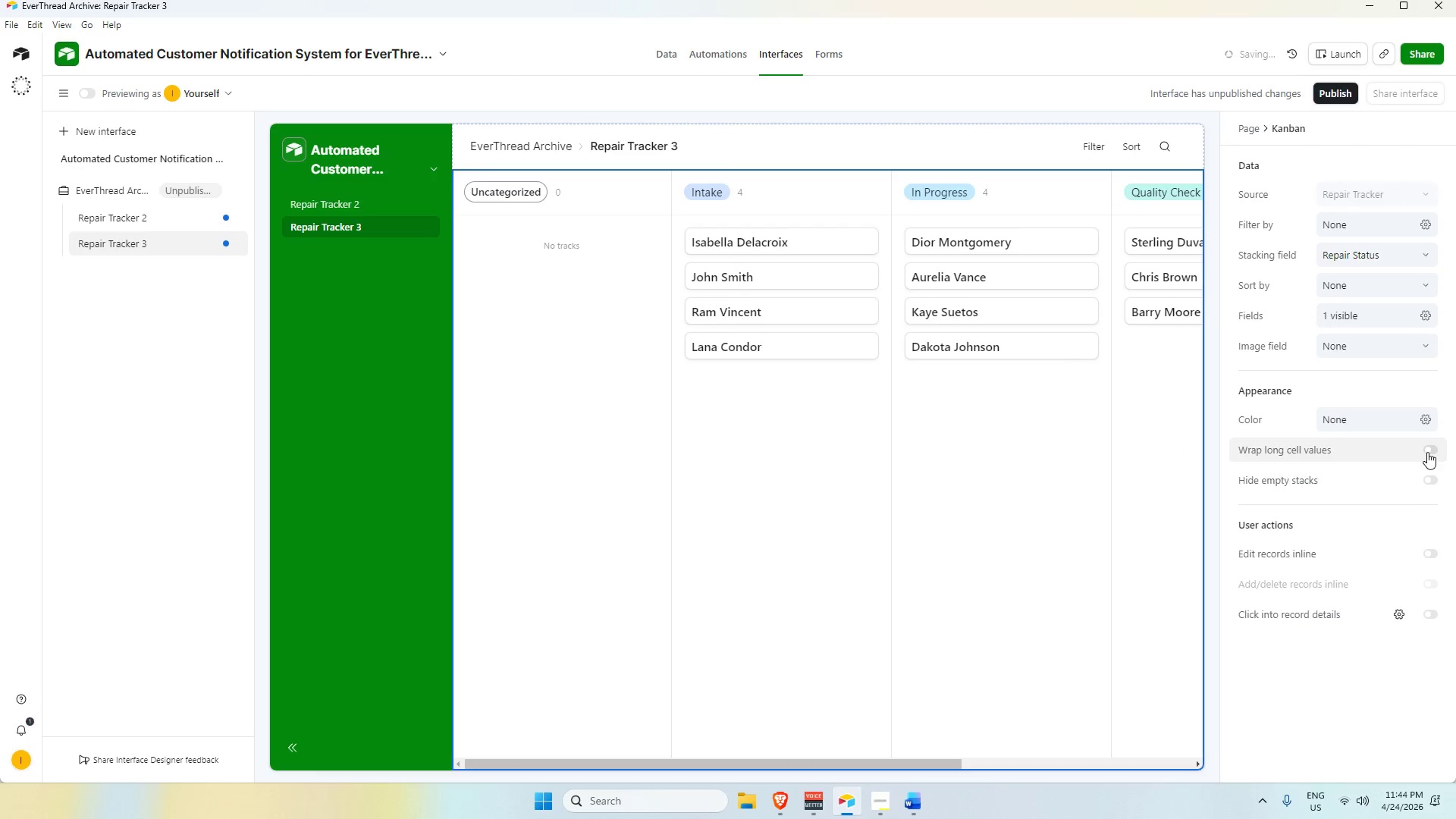 
left_click([1429, 478])
 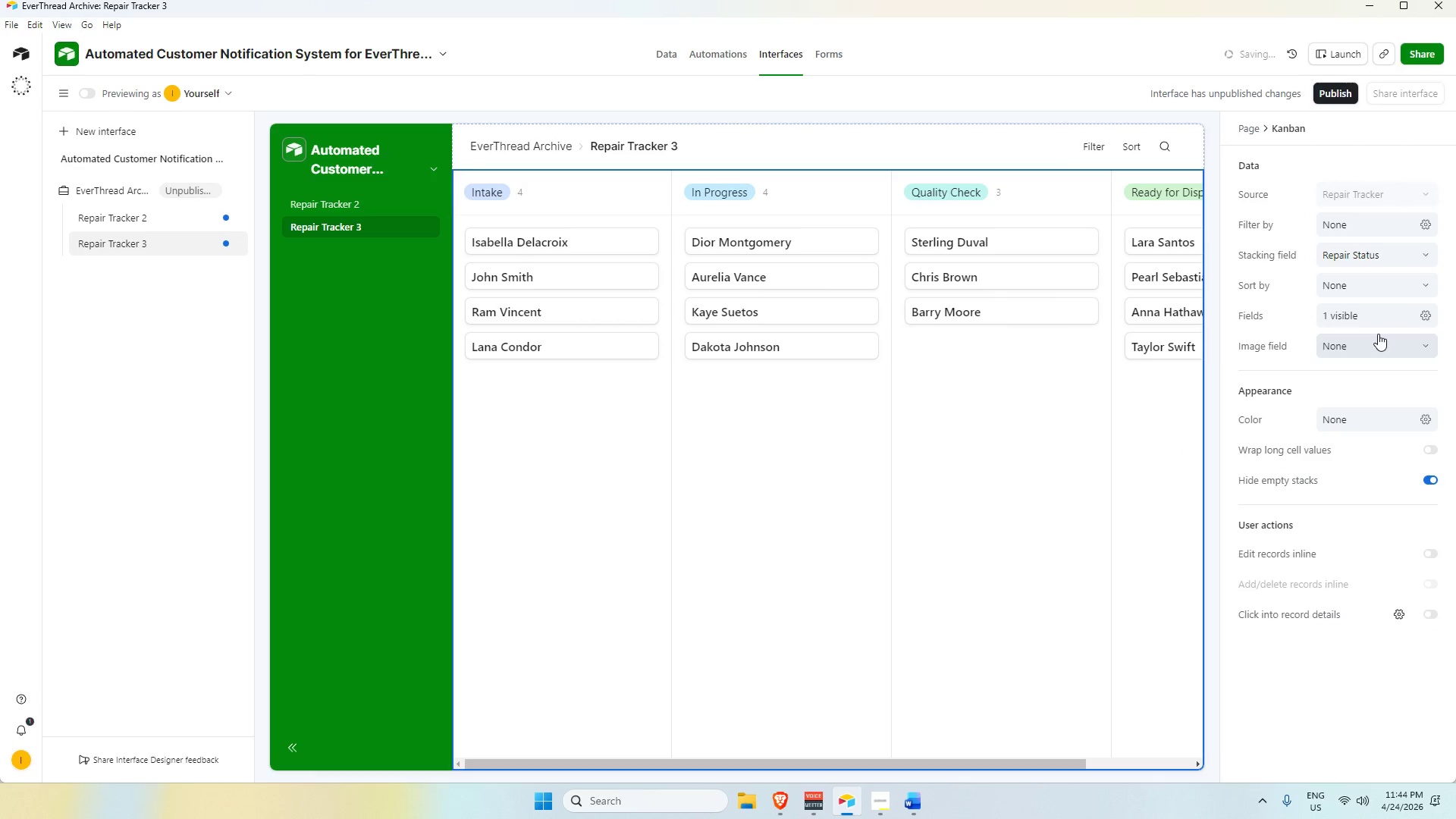 
left_click([1373, 316])
 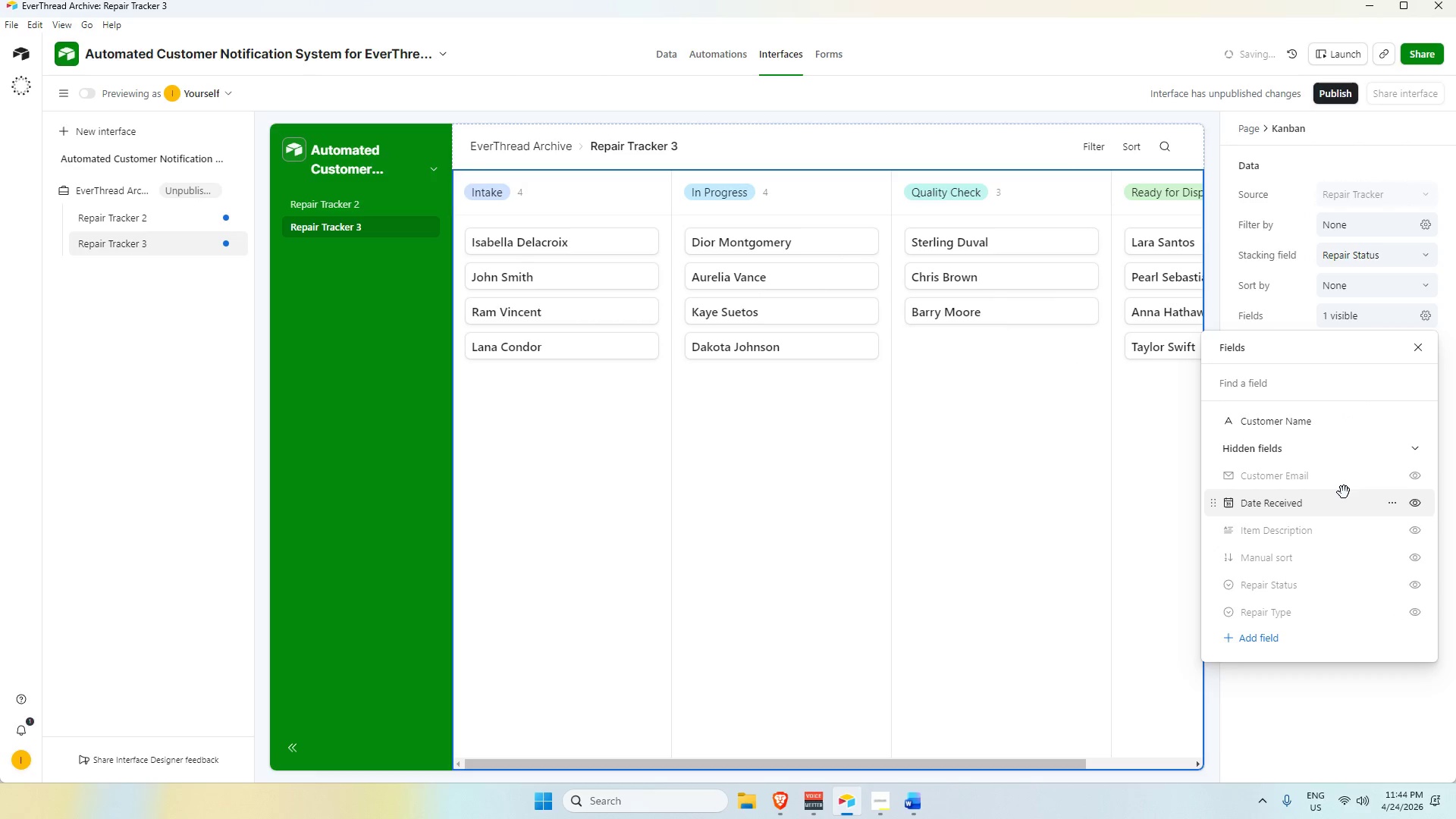 
scroll: coordinate [1335, 490], scroll_direction: up, amount: 3.0
 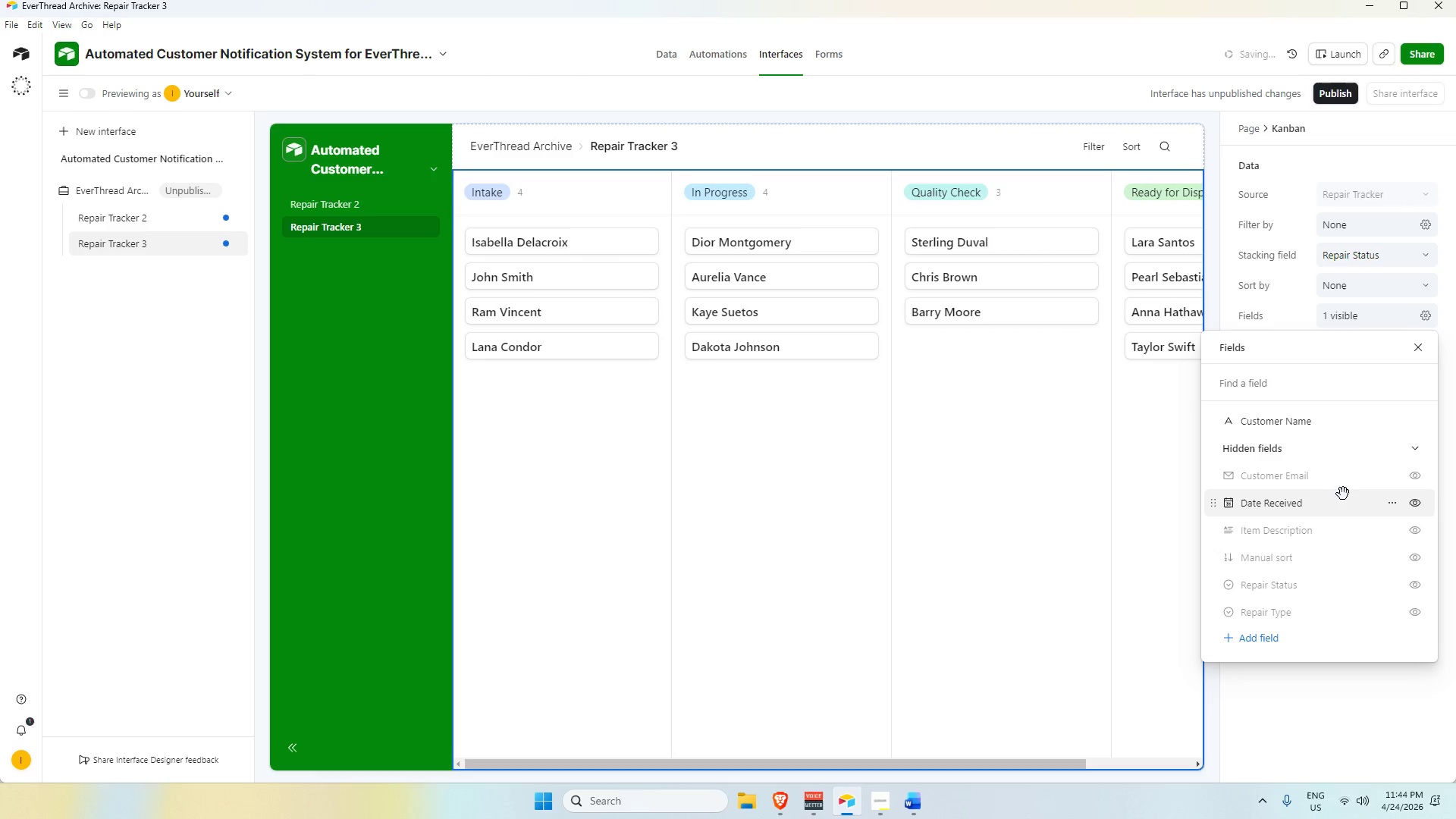 
left_click([1420, 340])
 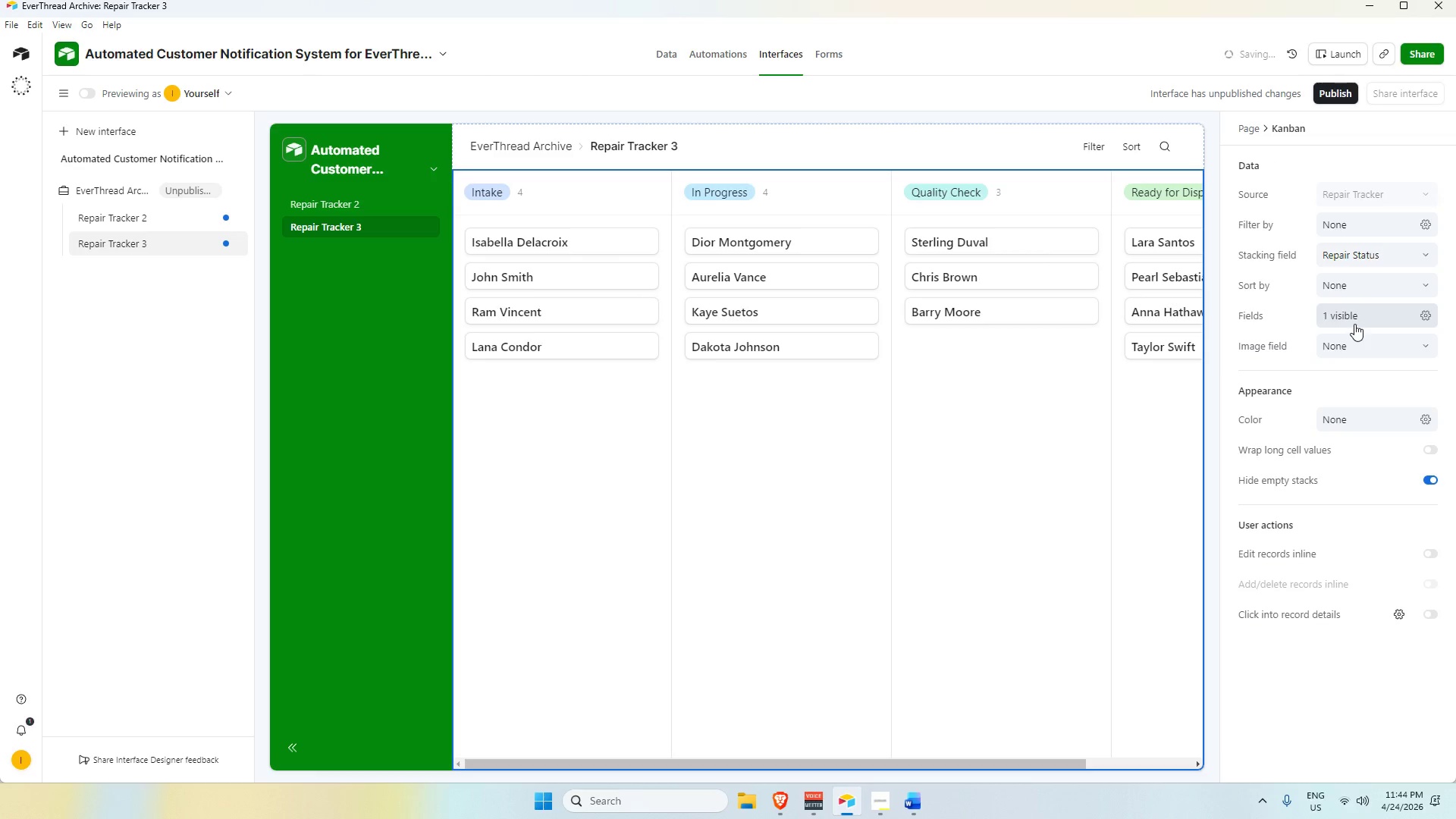 
wait(12.22)
 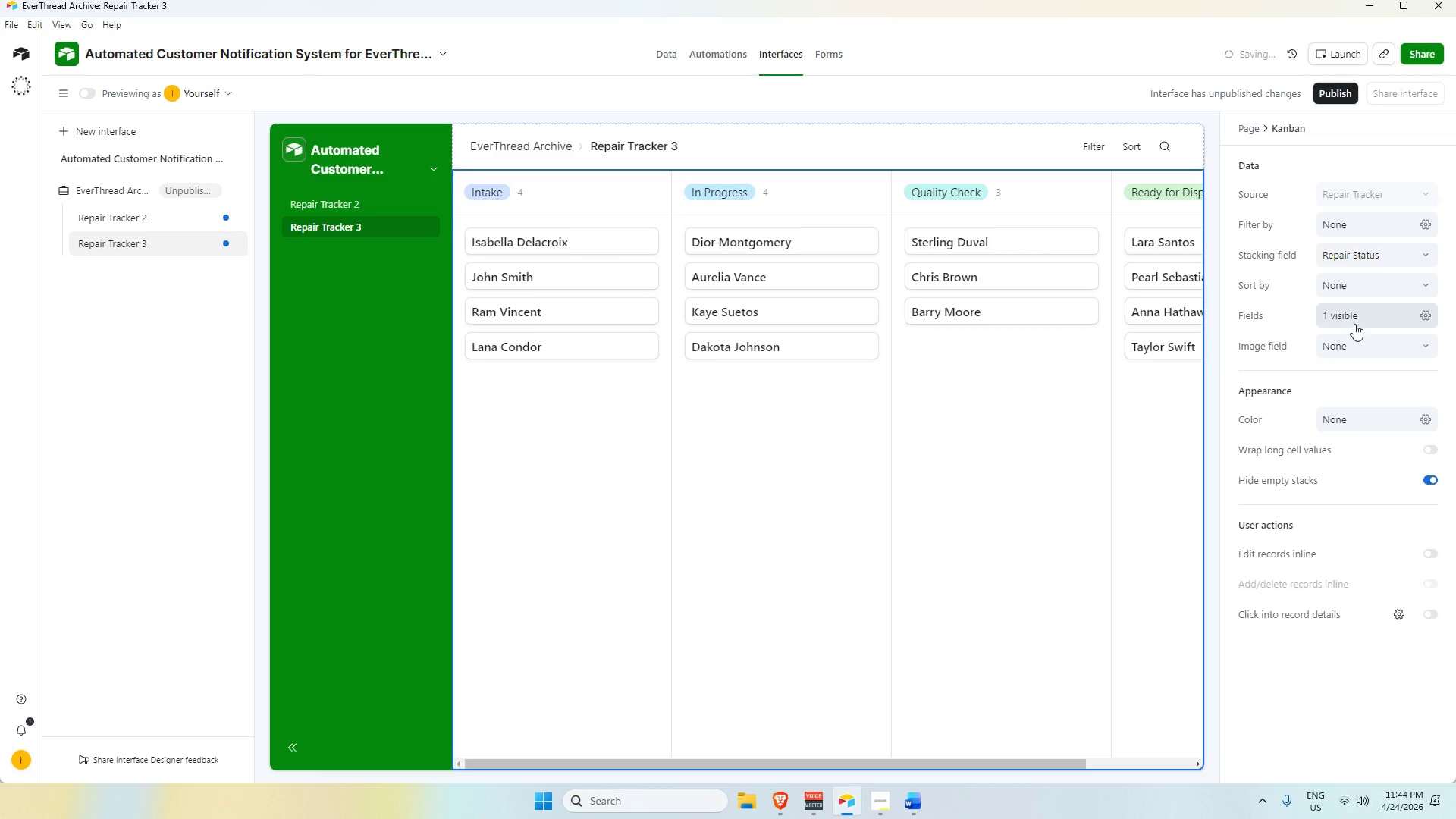 
left_click([1356, 322])
 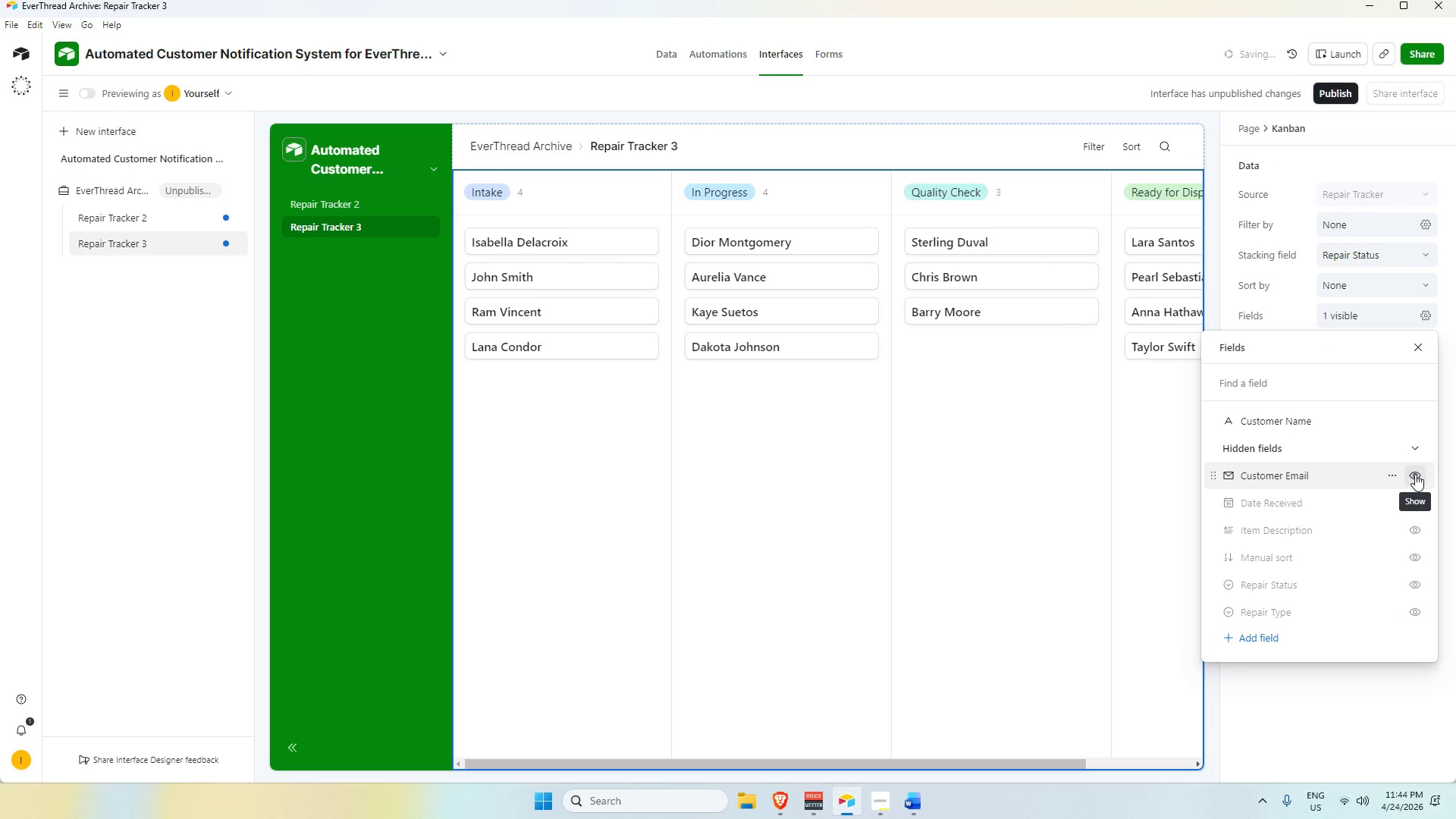 
left_click([1415, 474])
 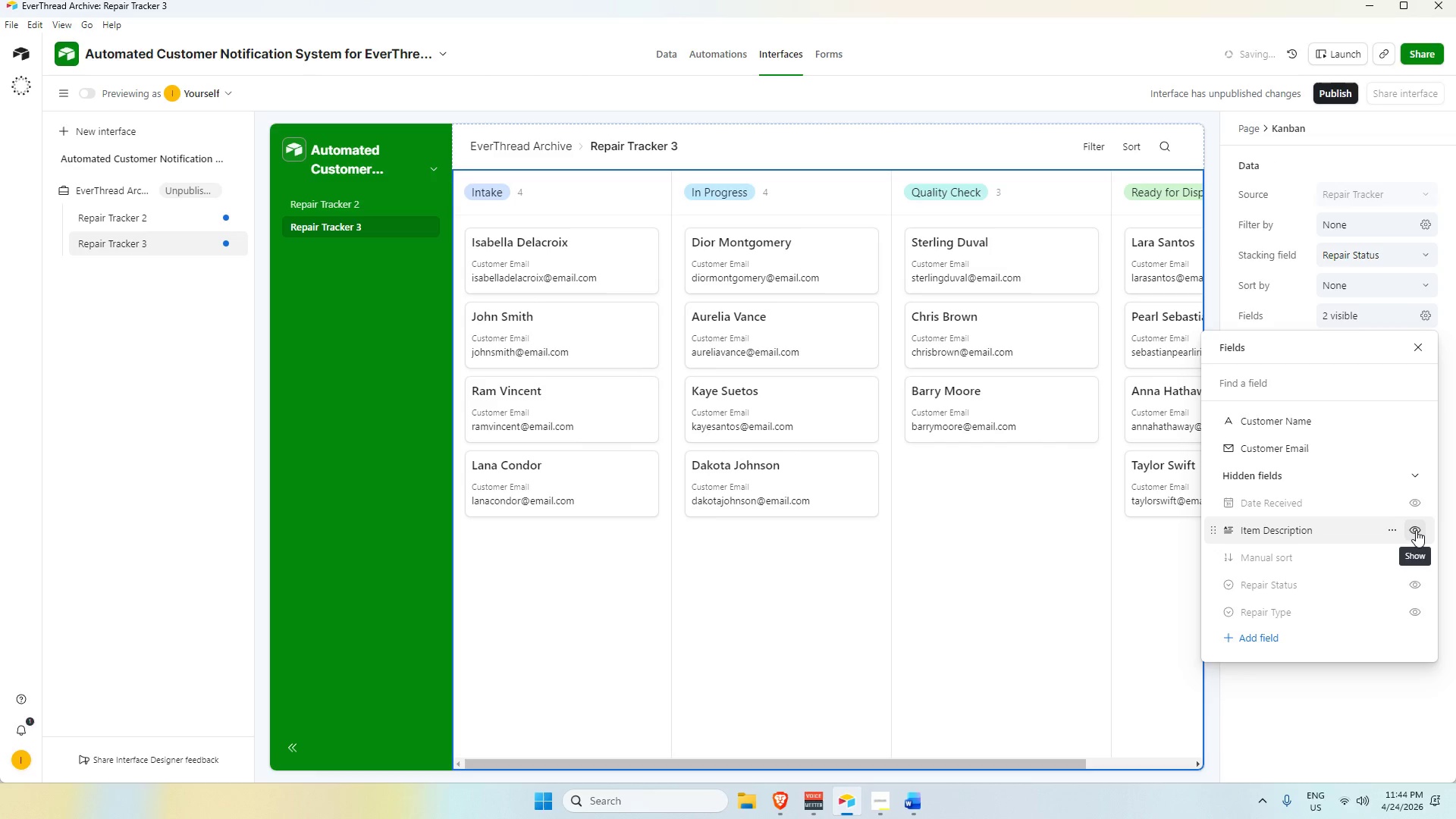 
left_click([1416, 530])
 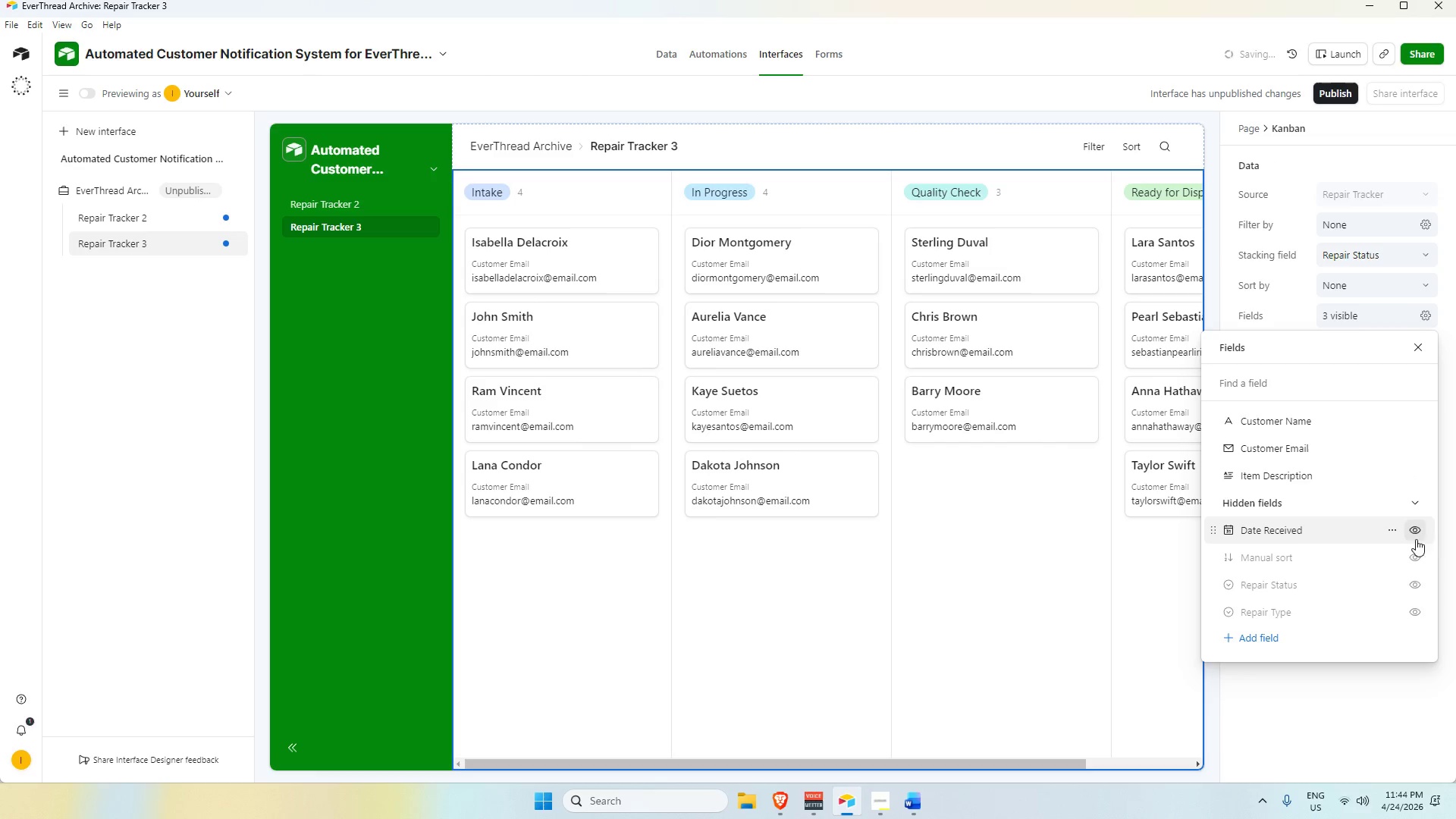 
mouse_move([1409, 563])
 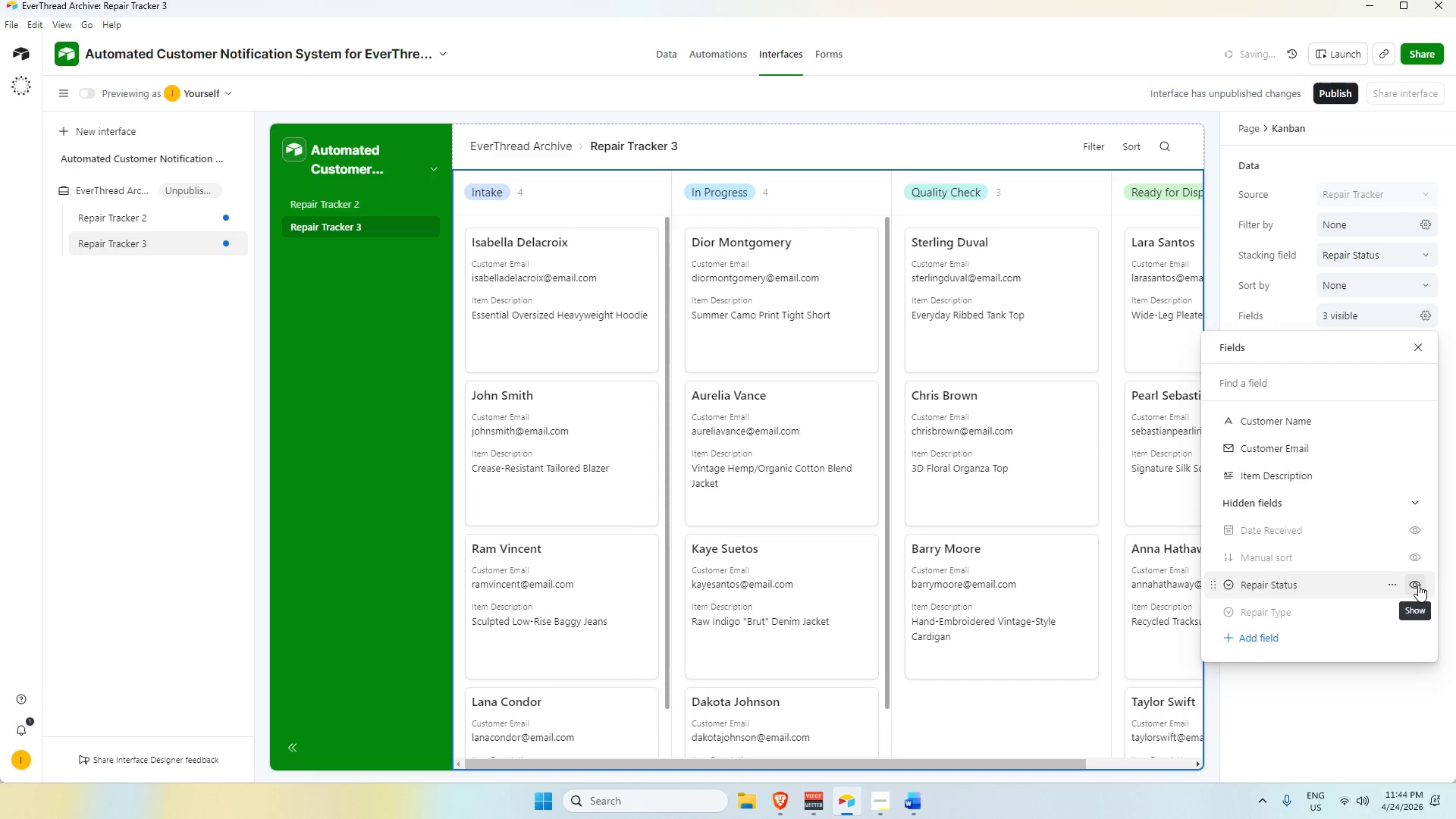 
left_click([1418, 585])
 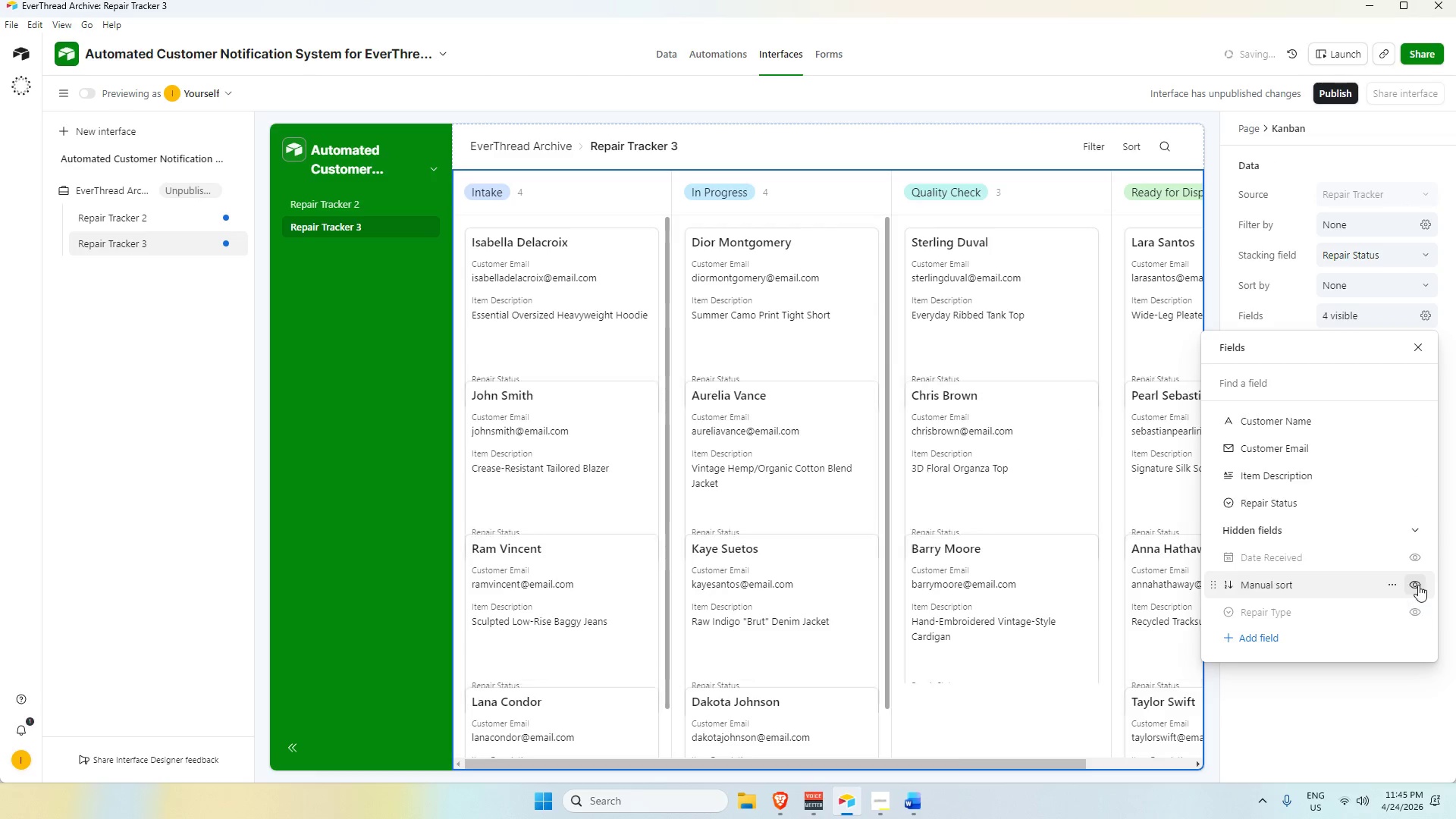 
mouse_move([1418, 611])
 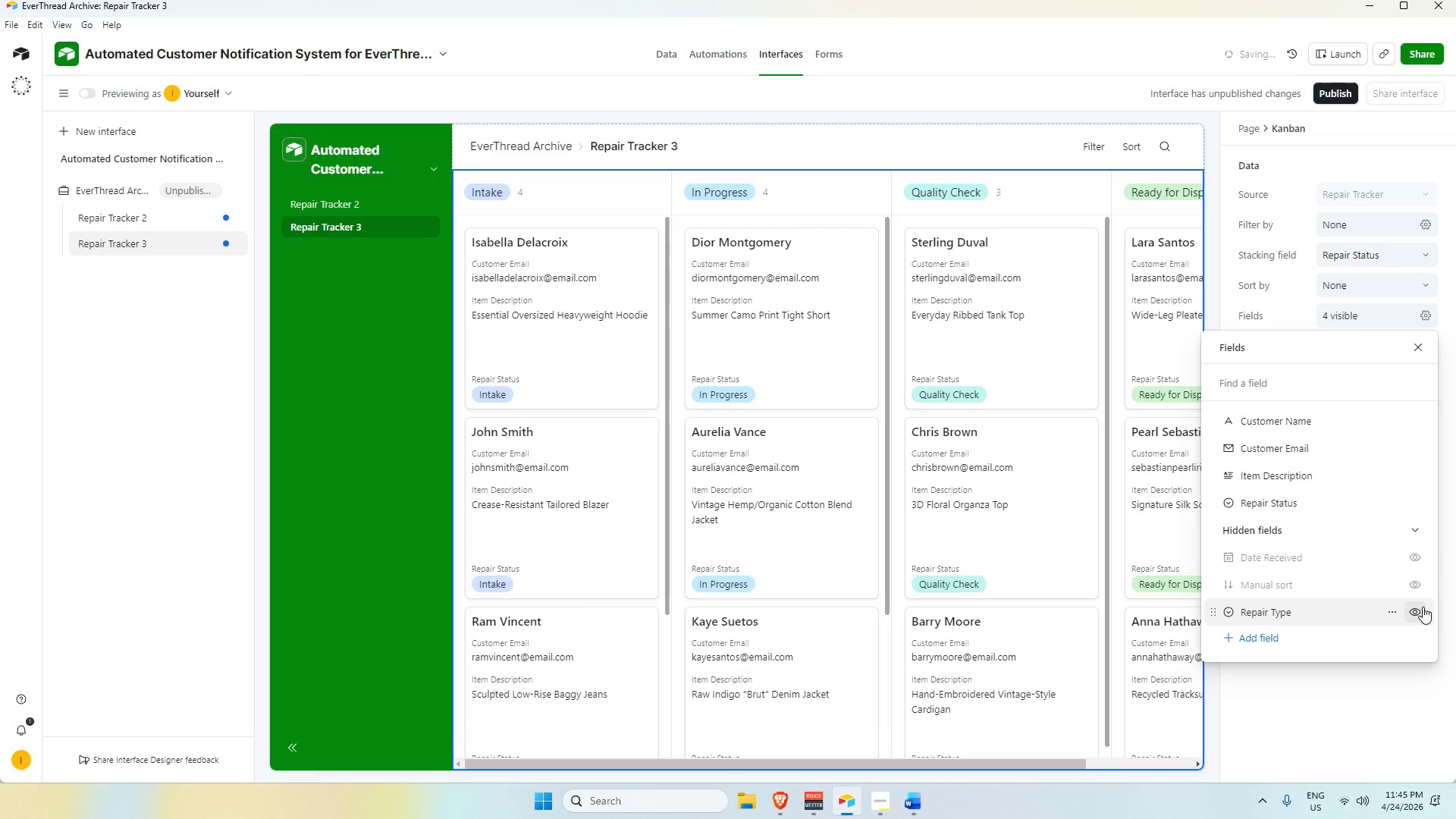 
left_click([1420, 609])
 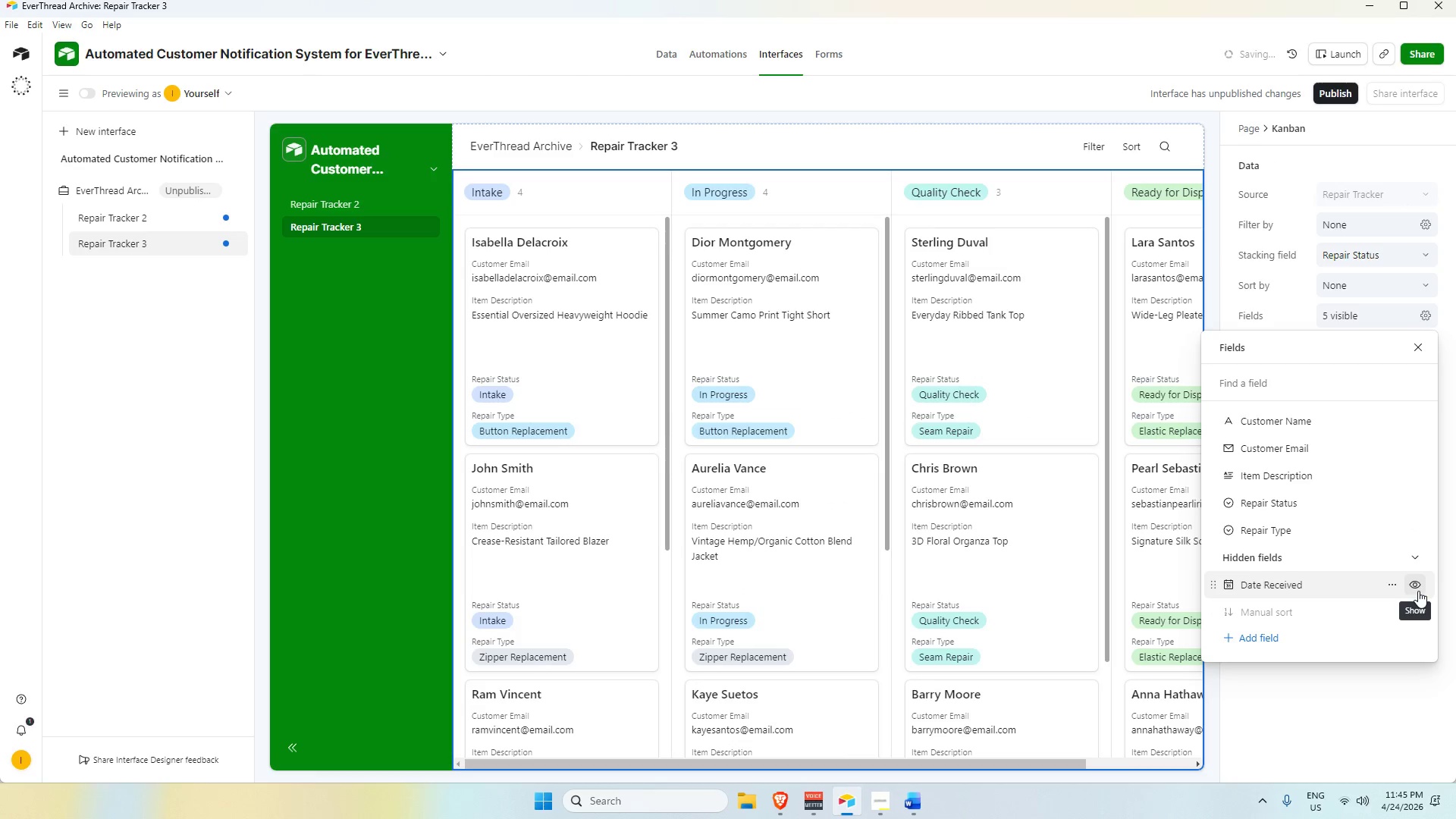 
wait(6.05)
 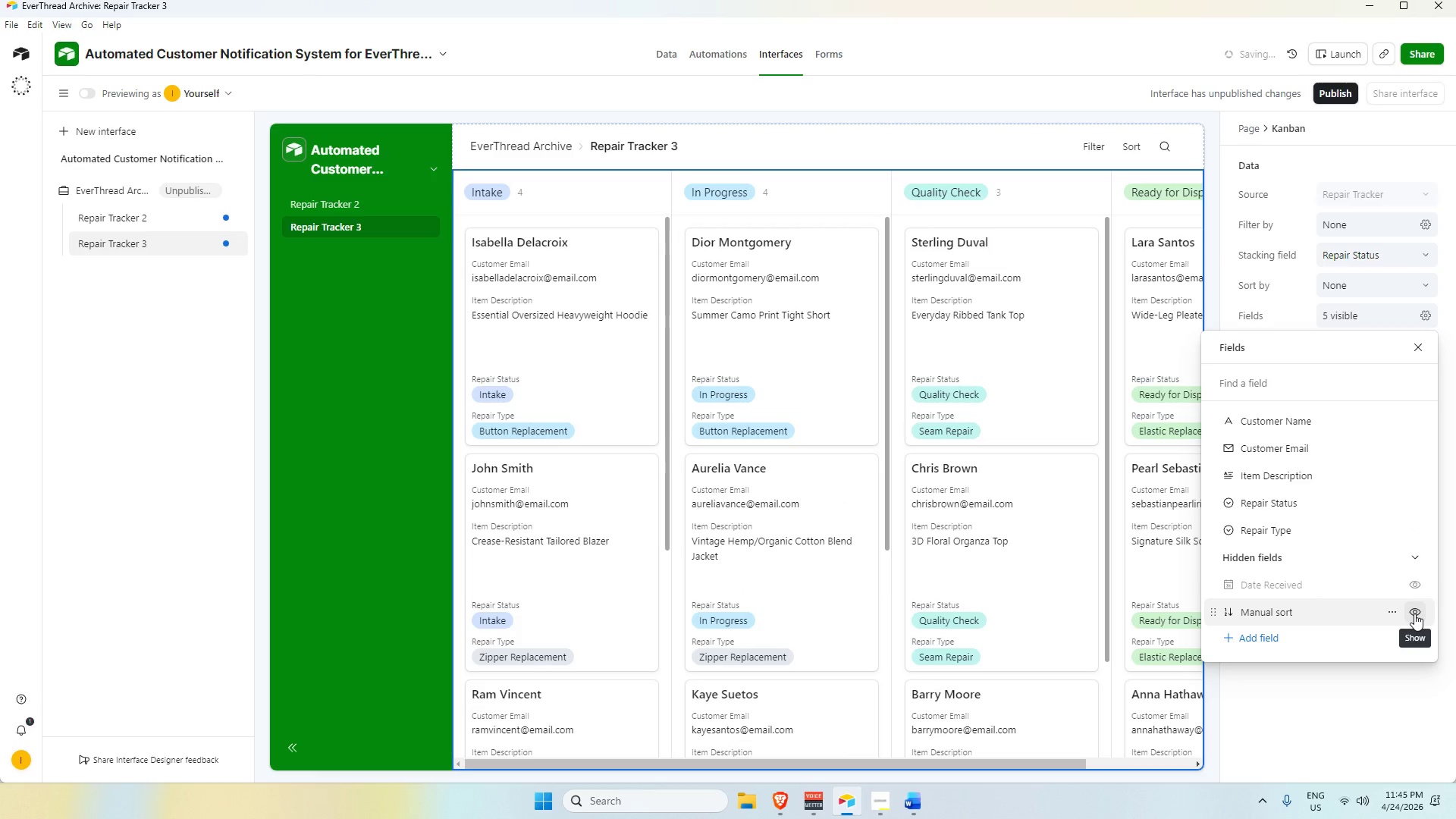 
left_click([1418, 591])
 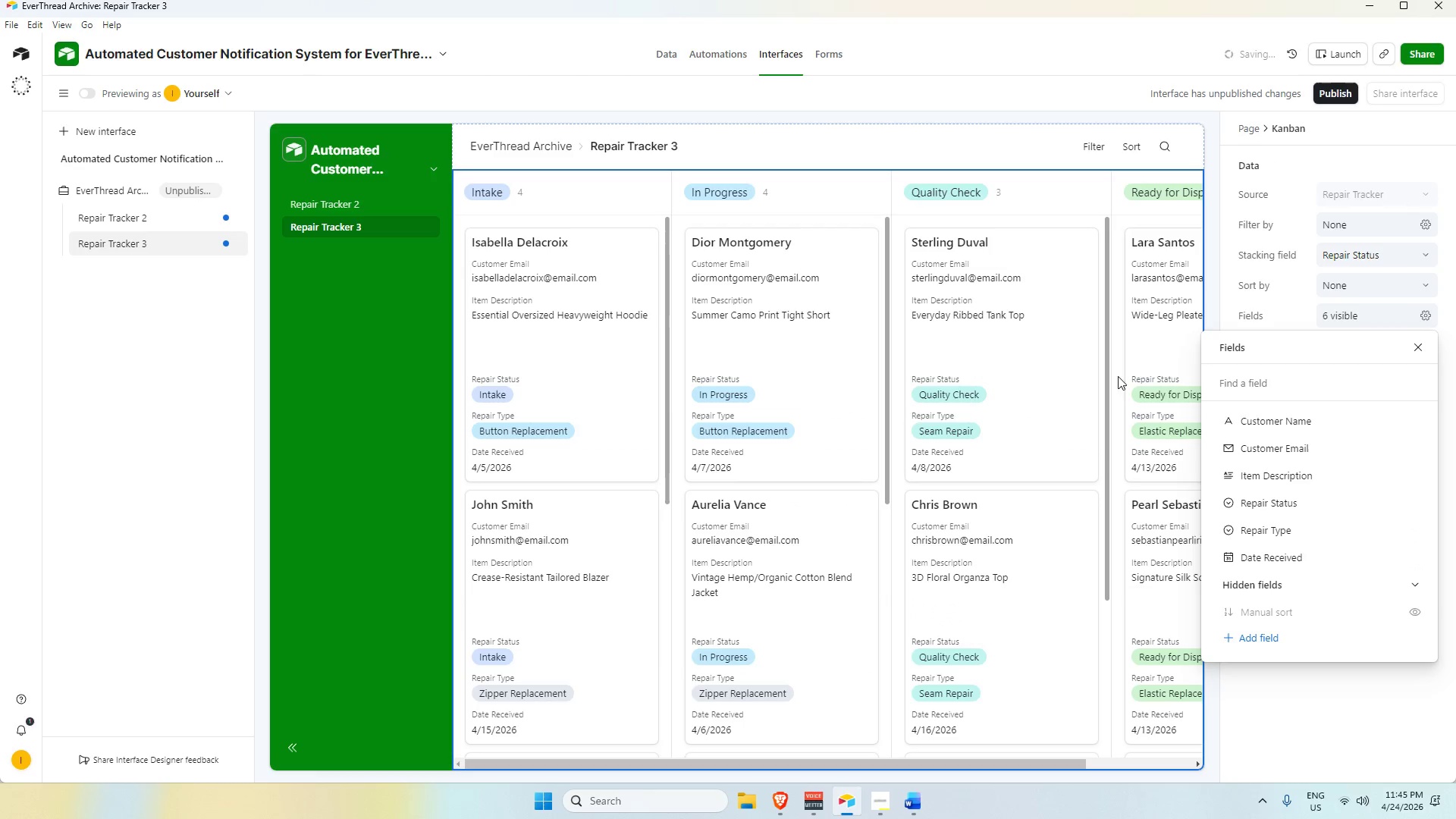 
left_click([1035, 139])
 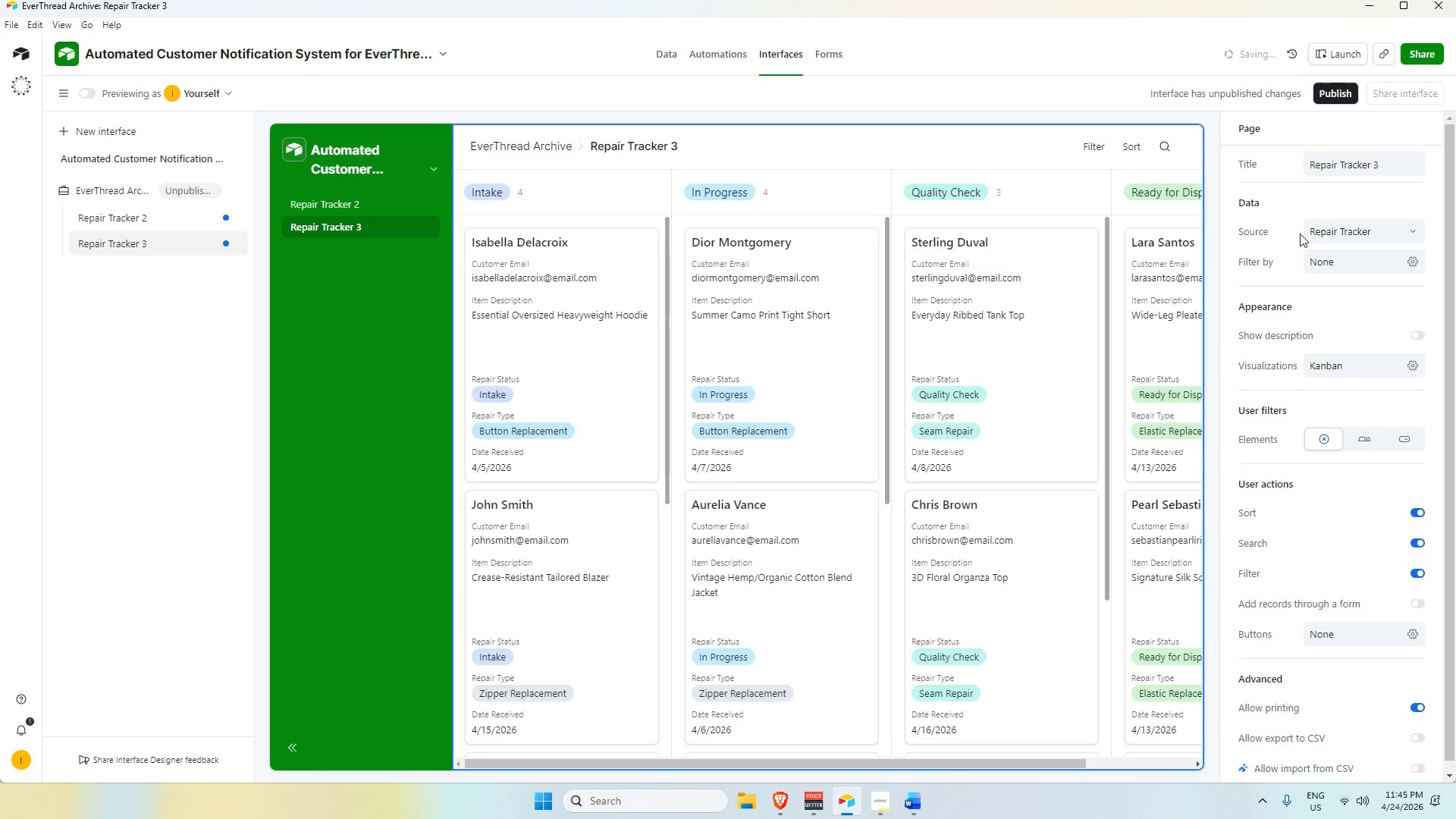 
scroll: coordinate [1300, 234], scroll_direction: up, amount: 2.0
 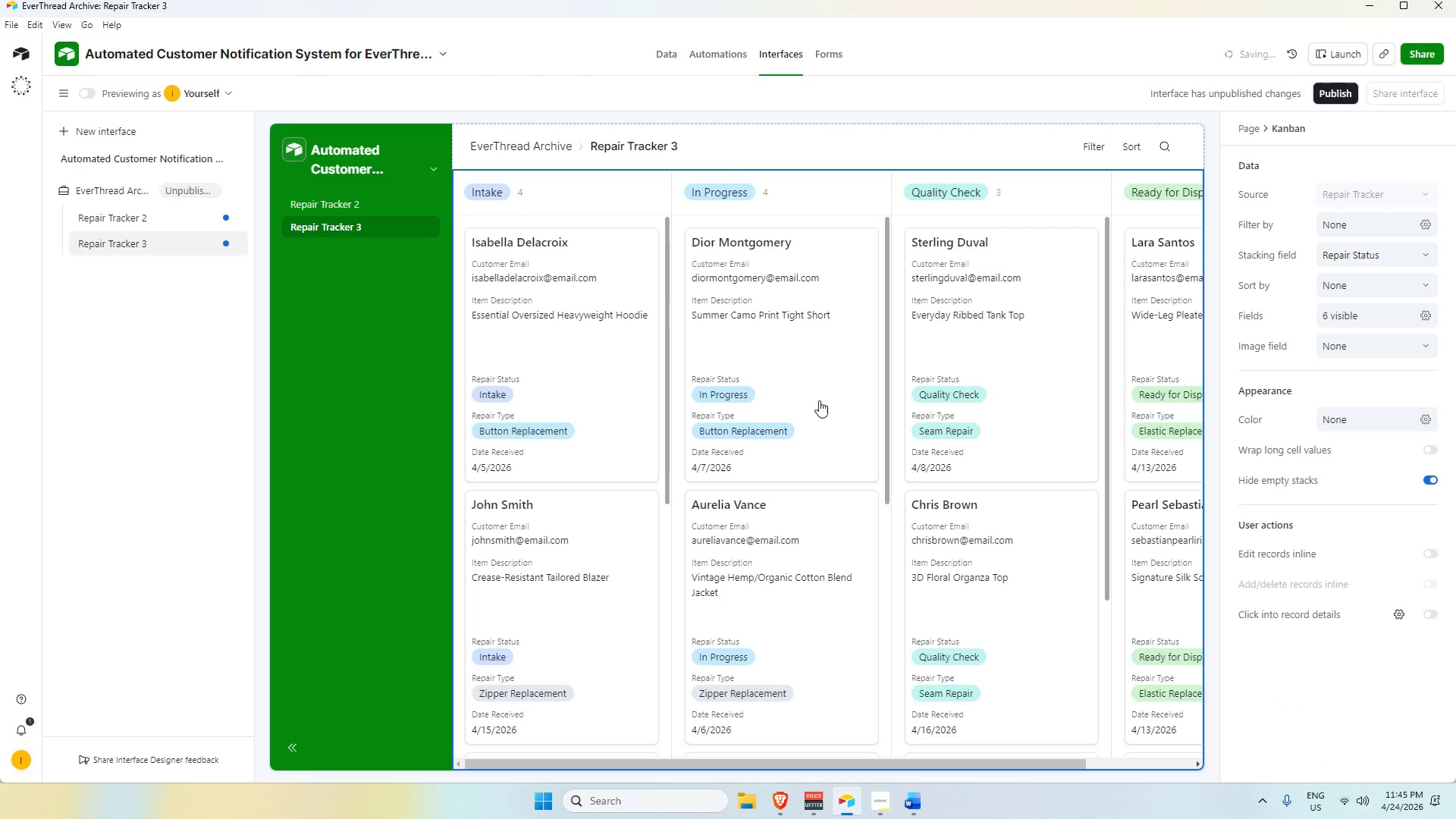 
left_click([865, 142])
 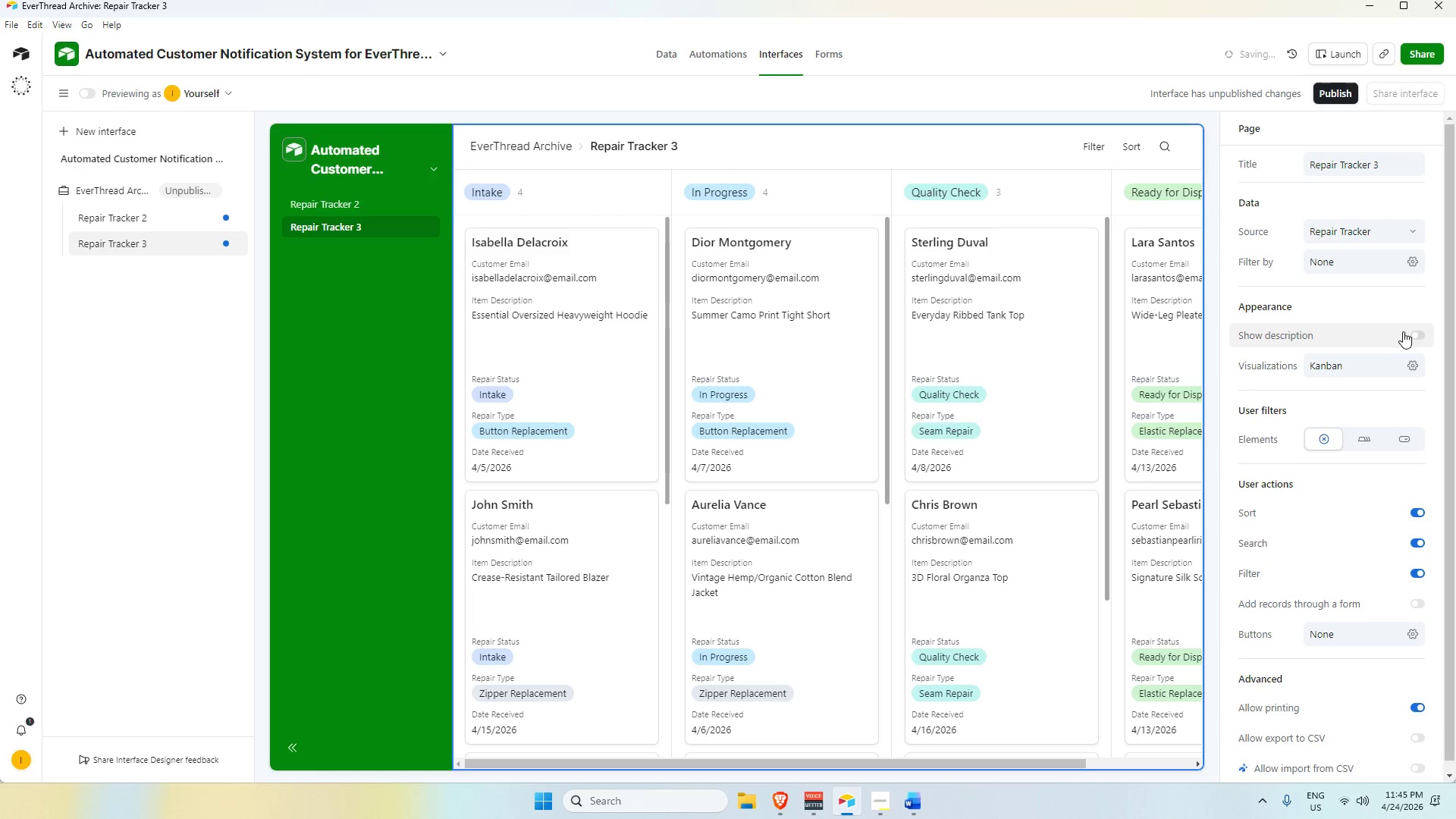 
left_click([1418, 334])
 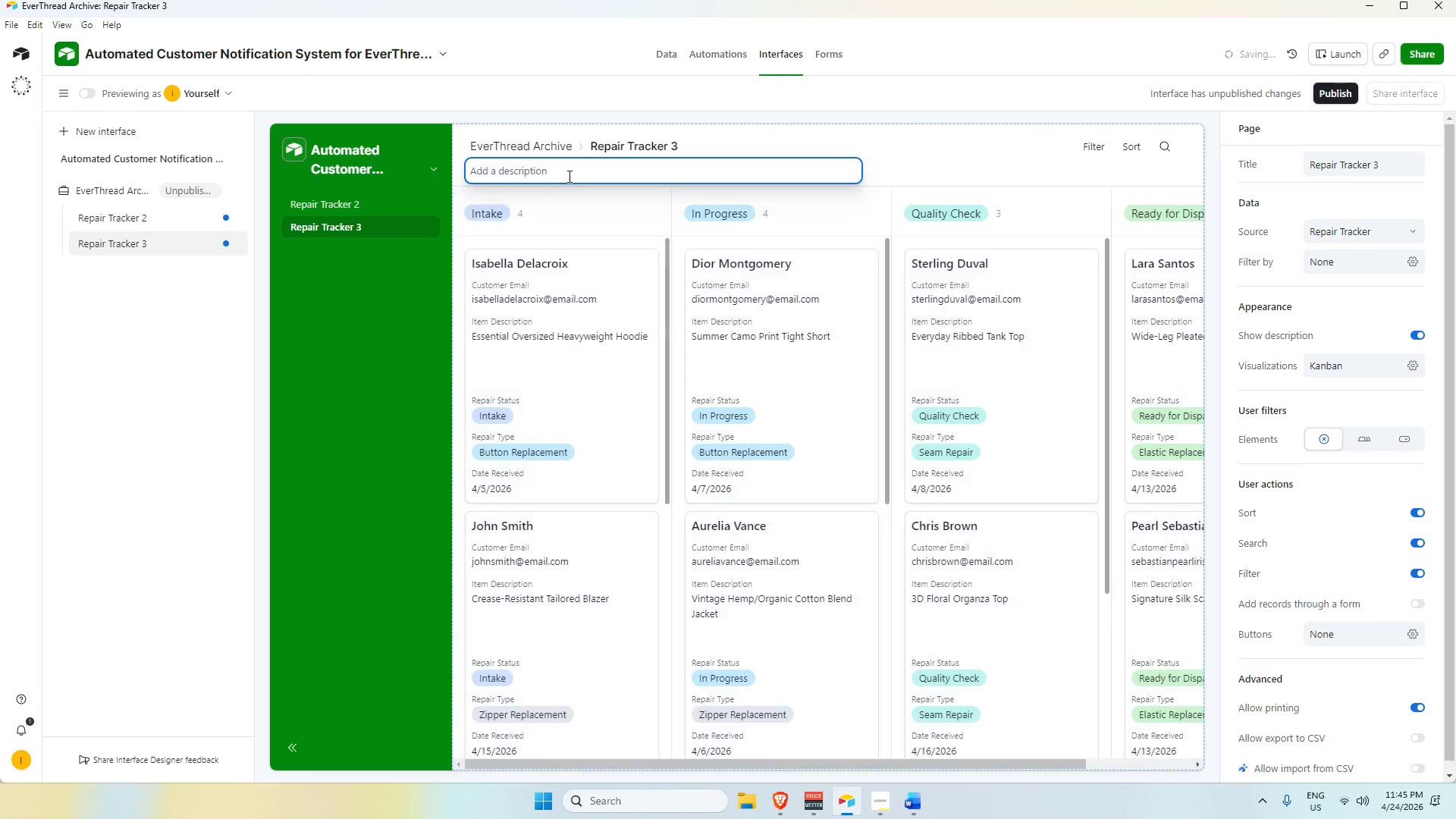 
left_click([566, 174])
 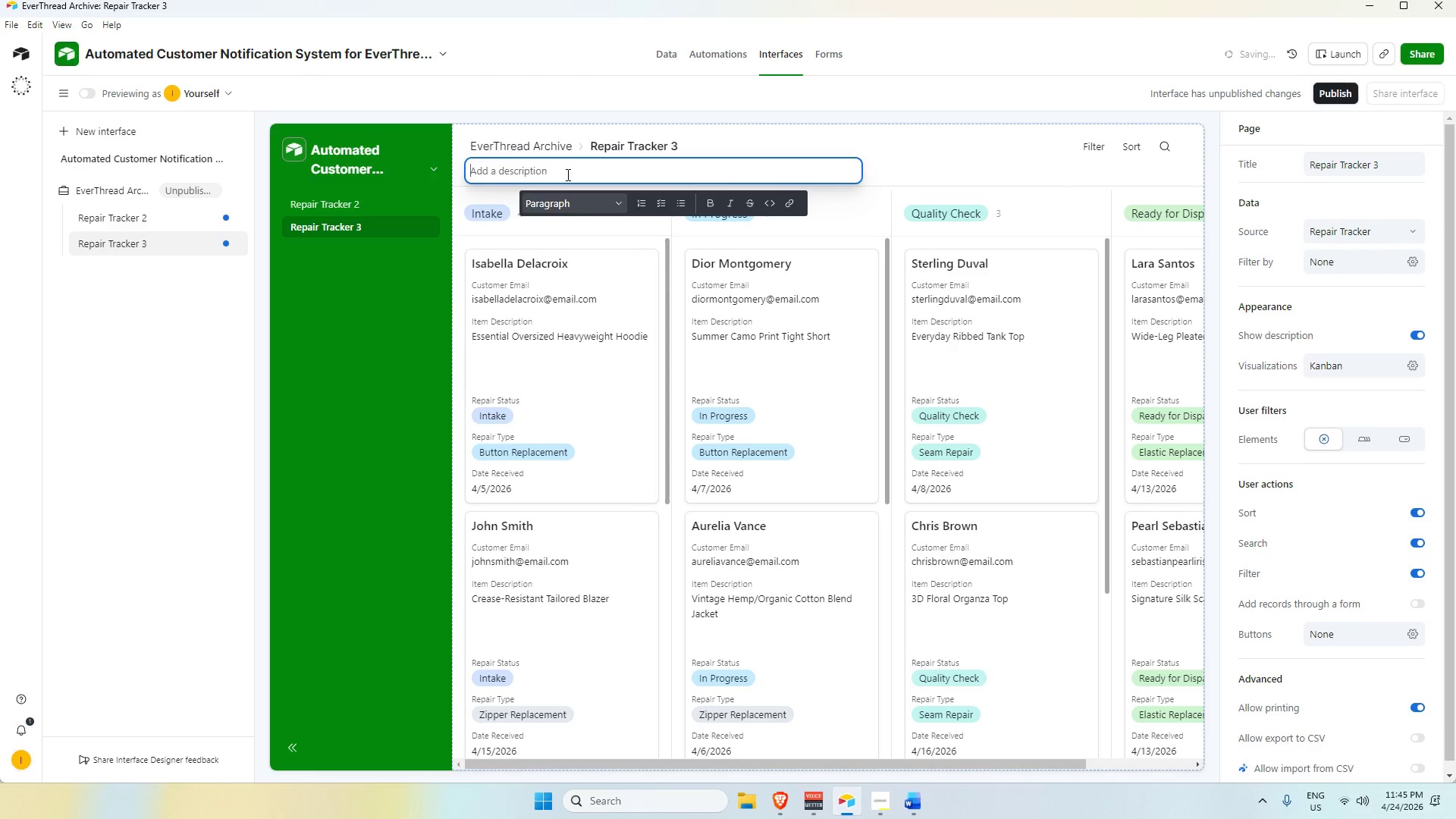 
wait(15.2)
 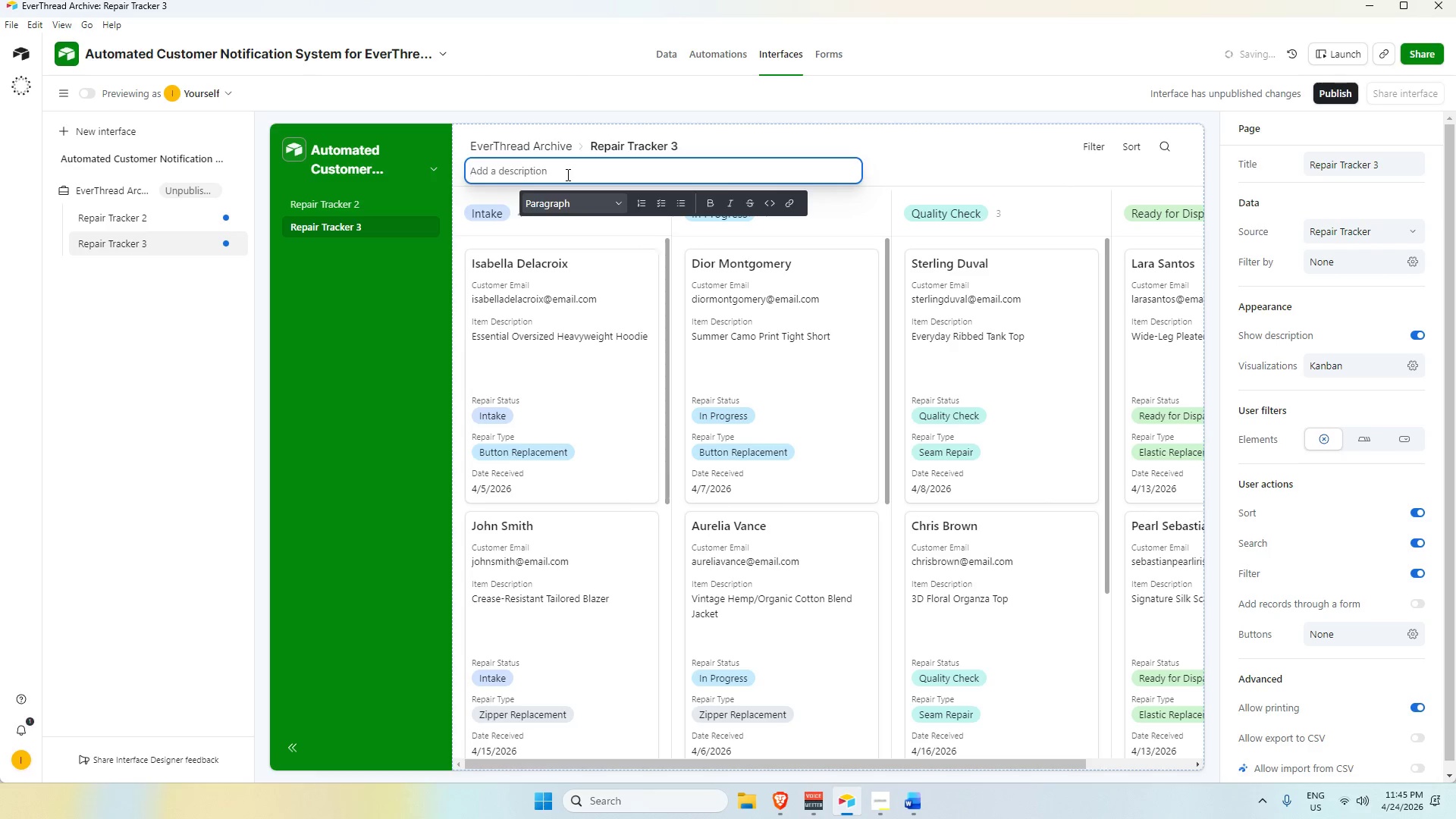 
type(Visualize)
 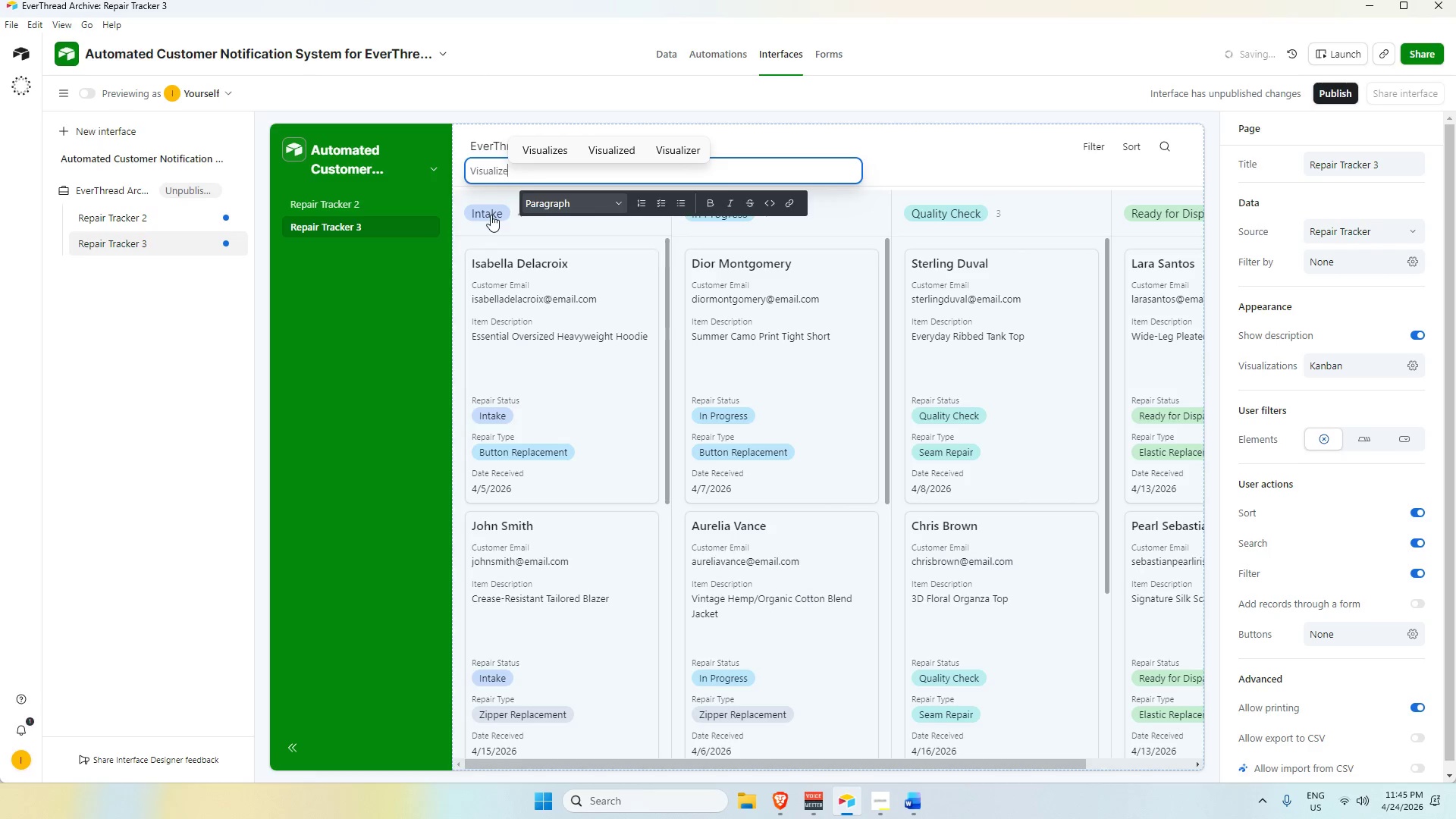 
type( m)
key(Backspace)
type(and maa)
key(Backspace)
type(nage repair jobs by tracking their prof)
key(Backspace)
type(gress across each stage of the workl)
key(Backspace)
type(flow )
key(Backspace)
type(, grouped by repair status.)
 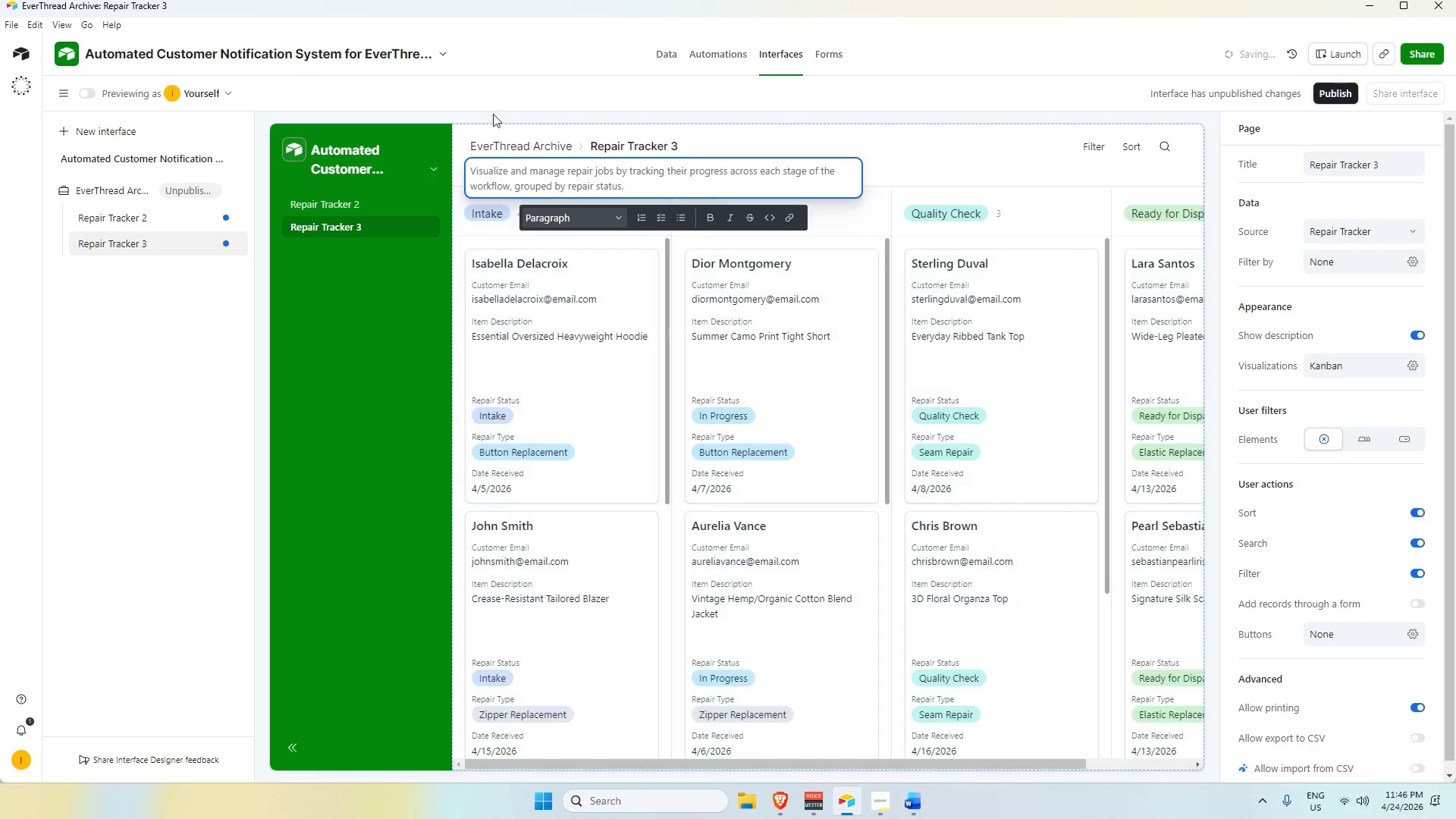 
left_click([906, 154])
 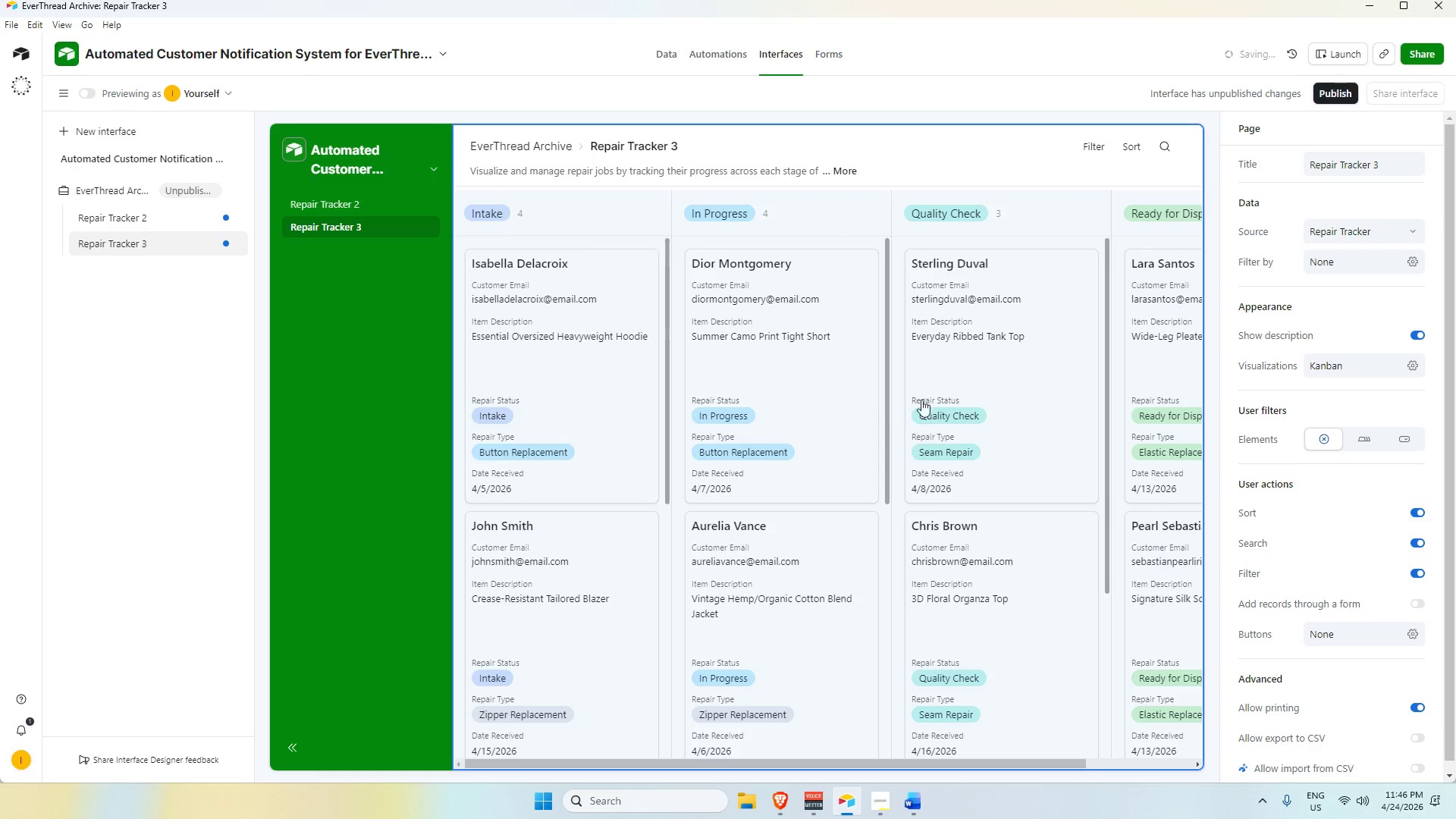 
scroll: coordinate [937, 491], scroll_direction: down, amount: 4.0
 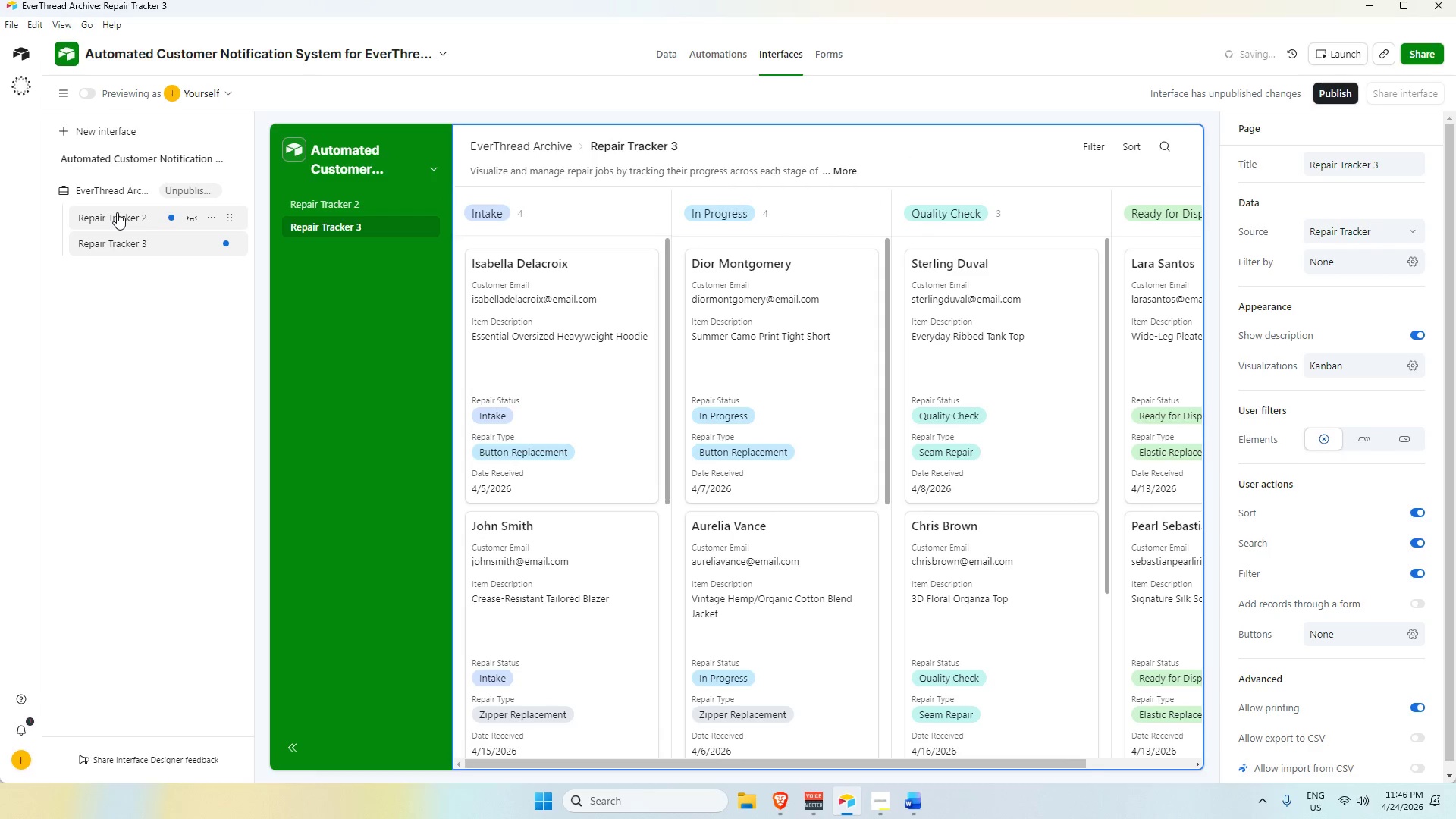 
double_click([118, 214])
 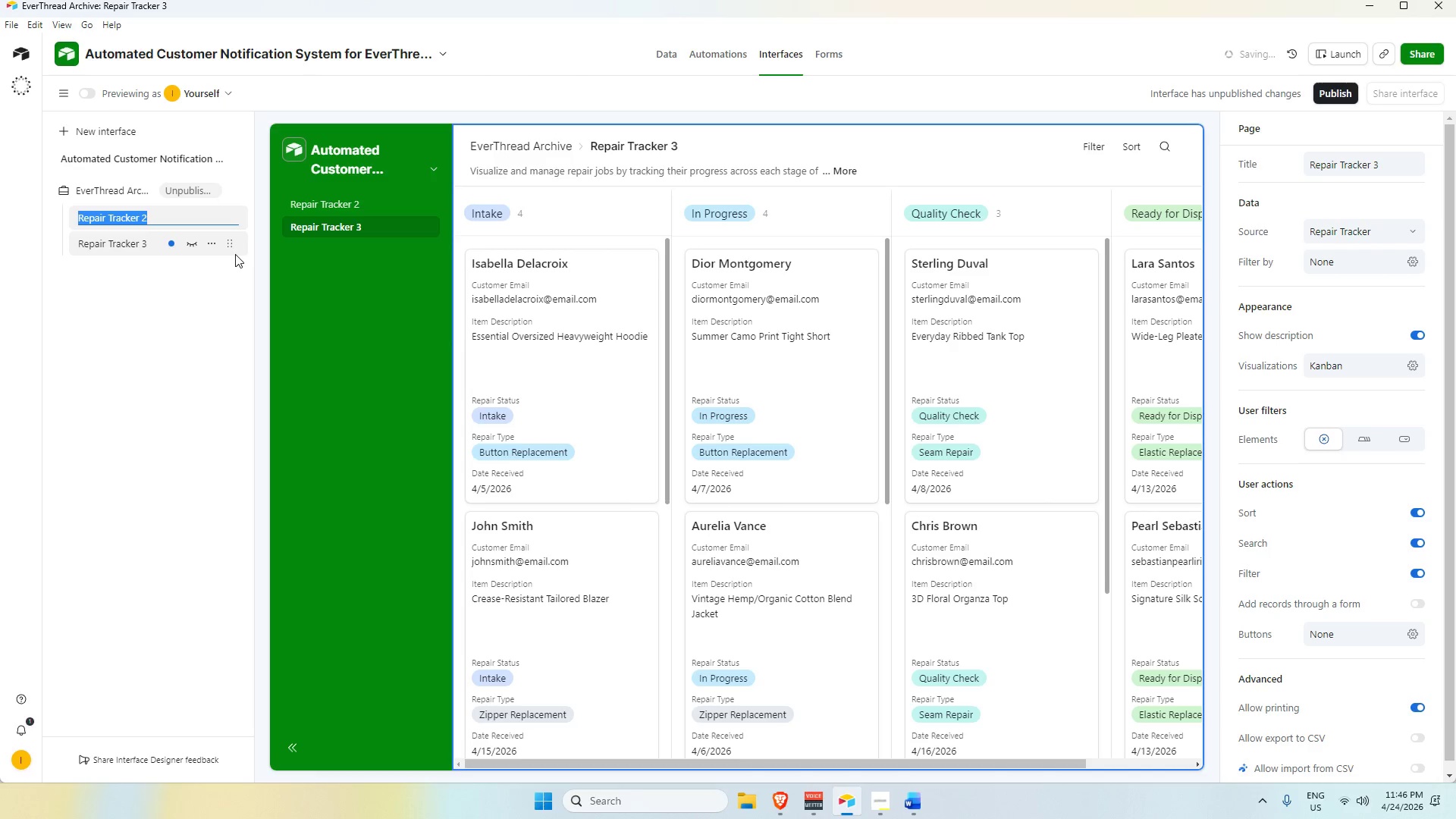 
key(Backspace)
 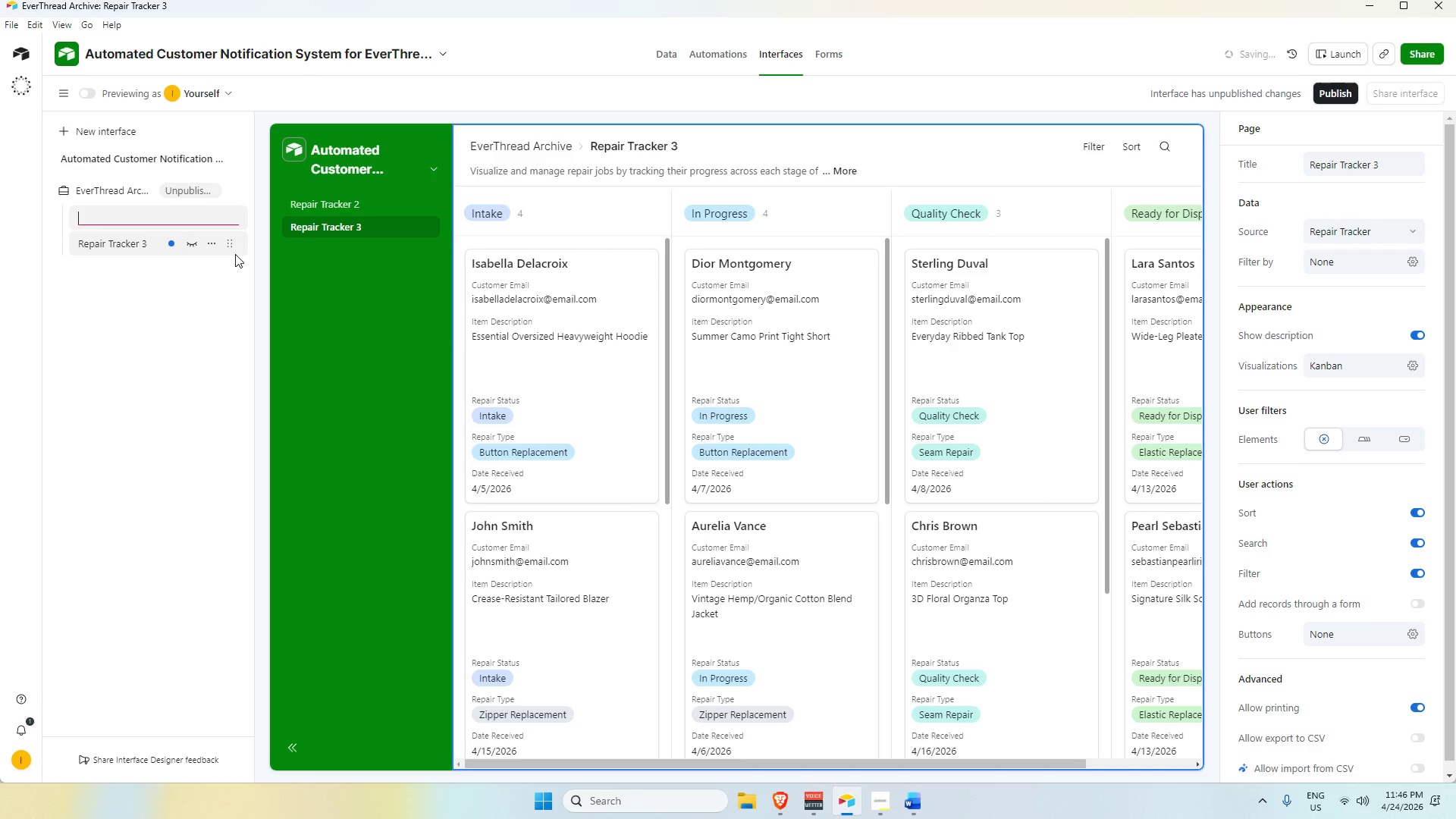 
type(Workshop)
 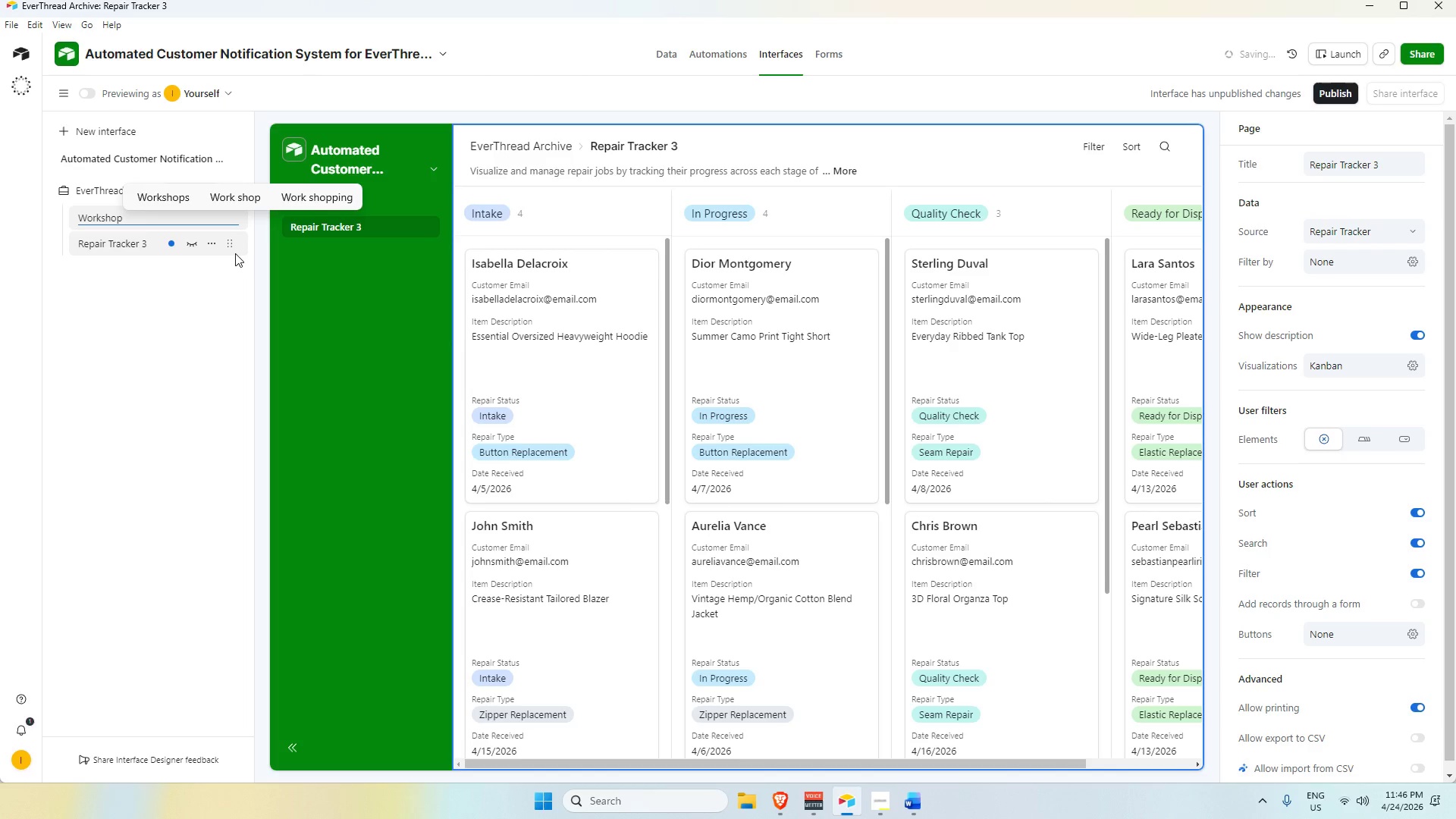 
key(Enter)
 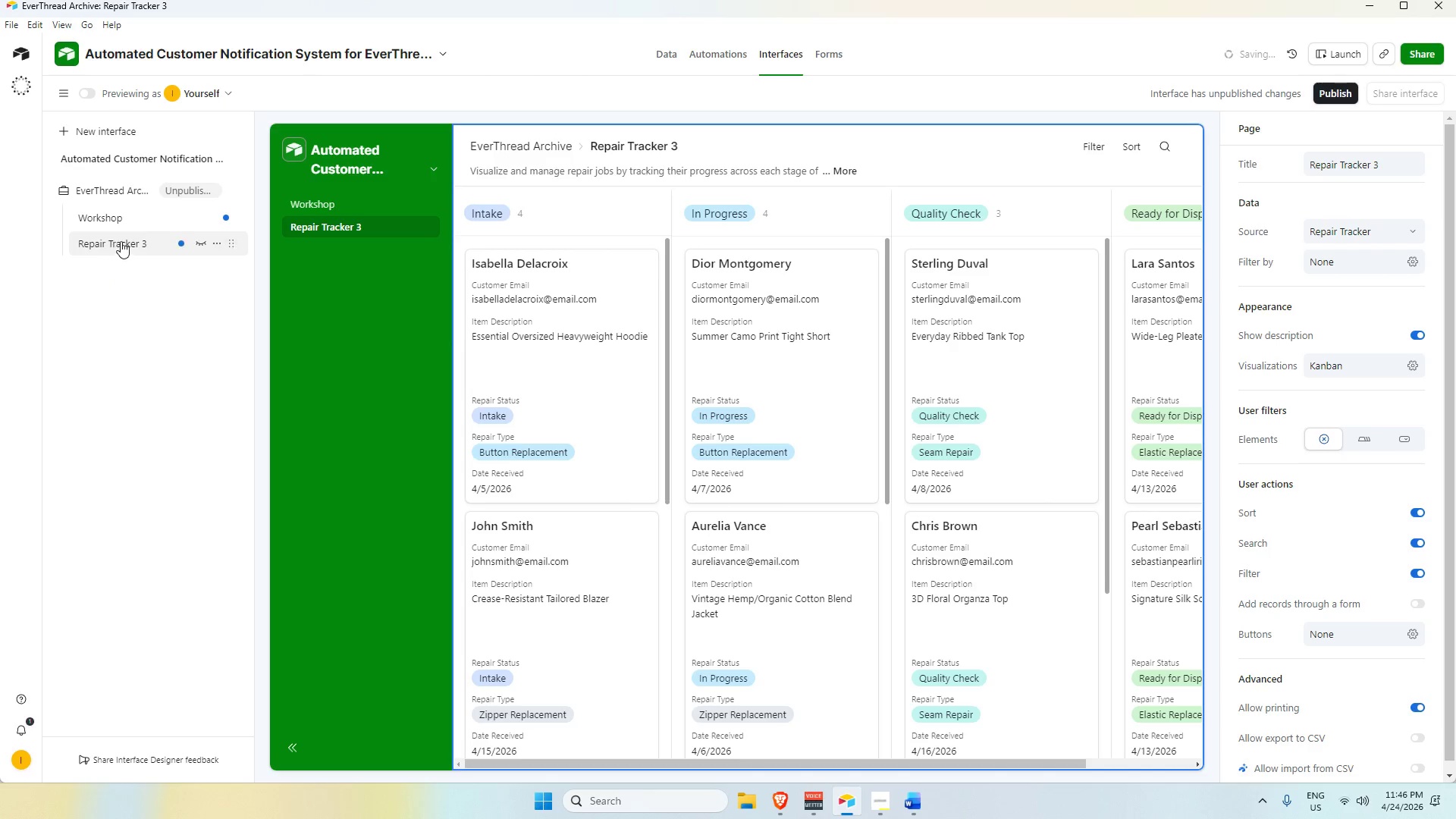 
double_click([123, 241])
 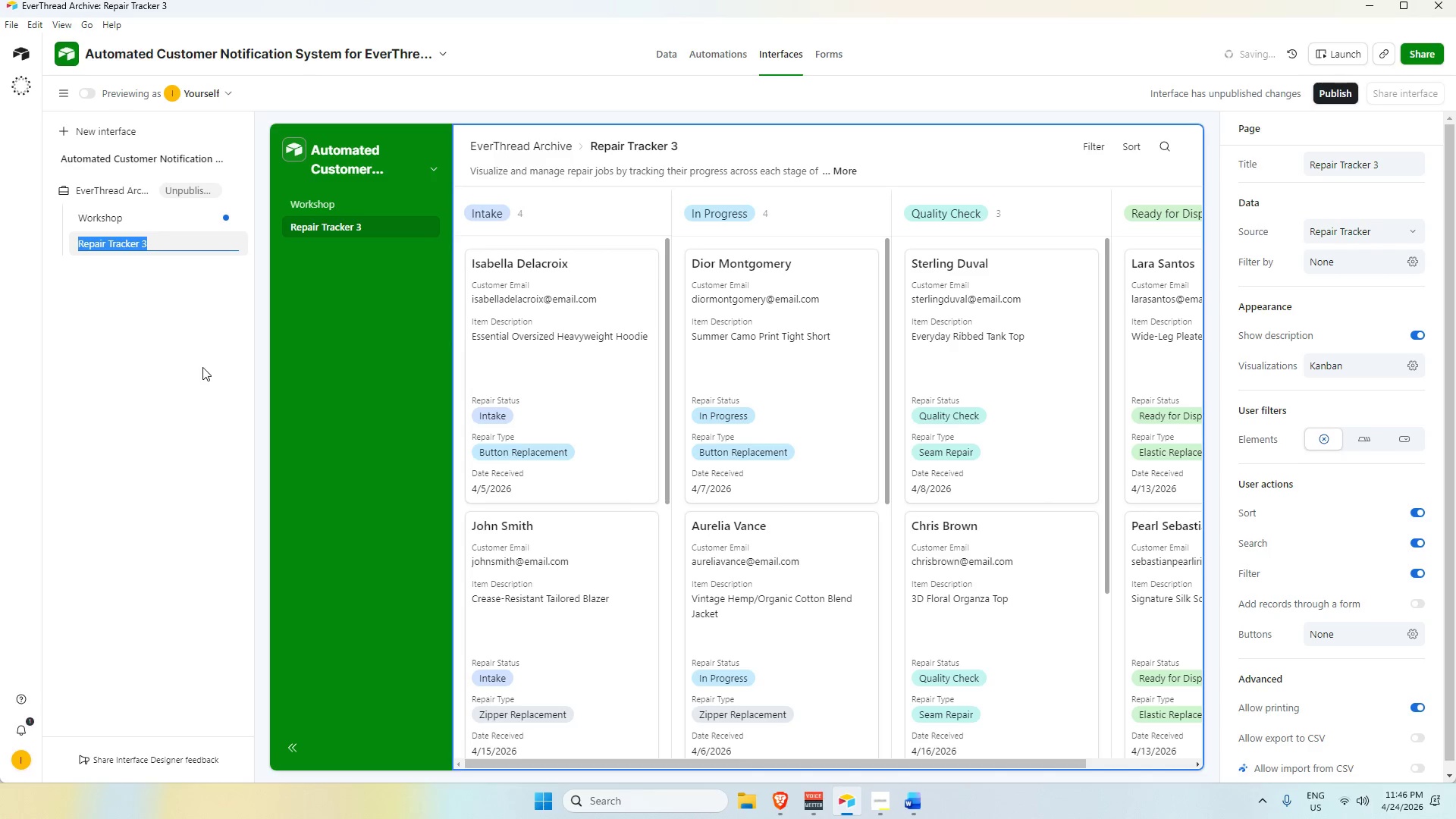 
key(Alt+AltLeft)
 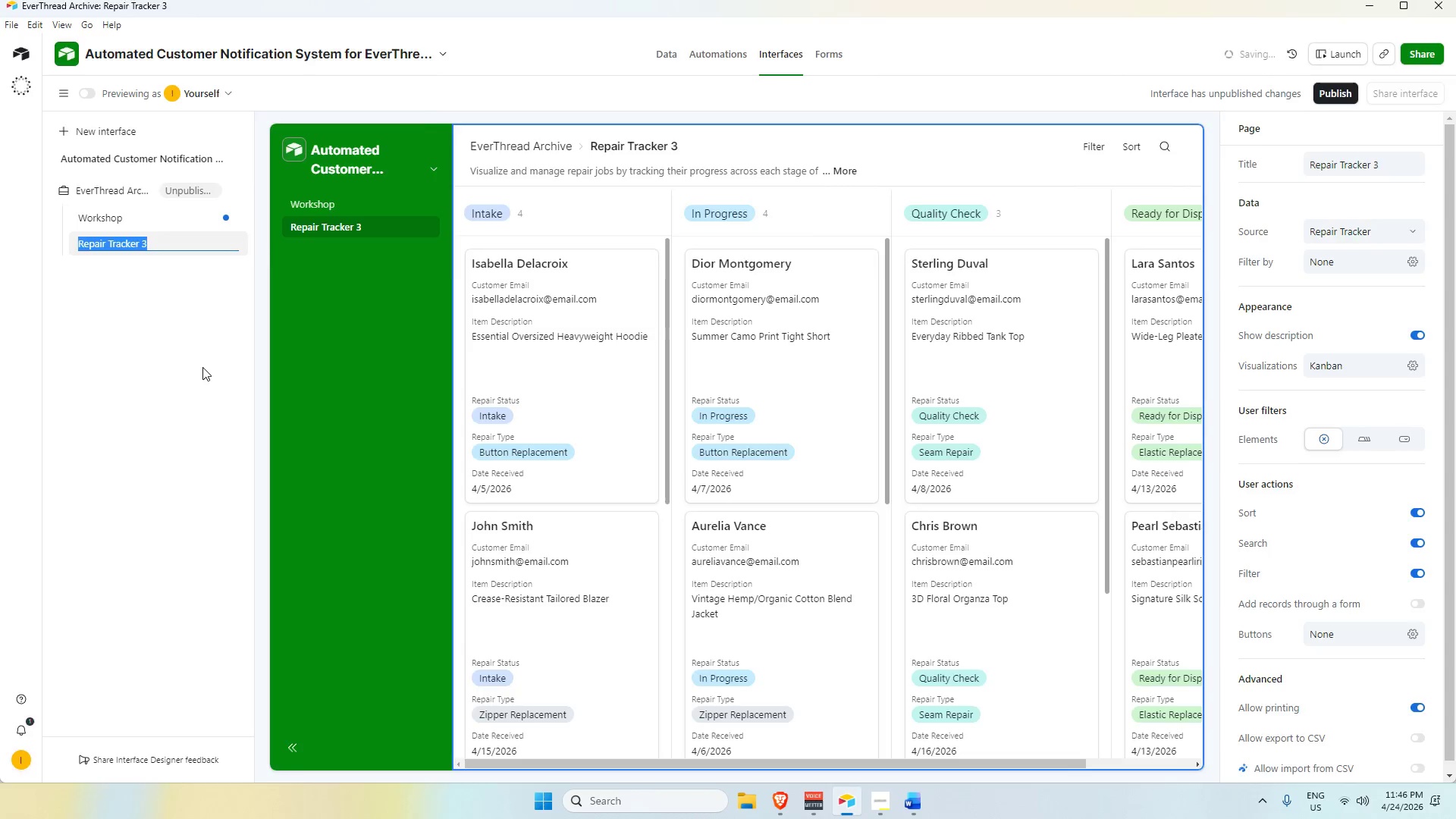 
key(Alt+Tab)
 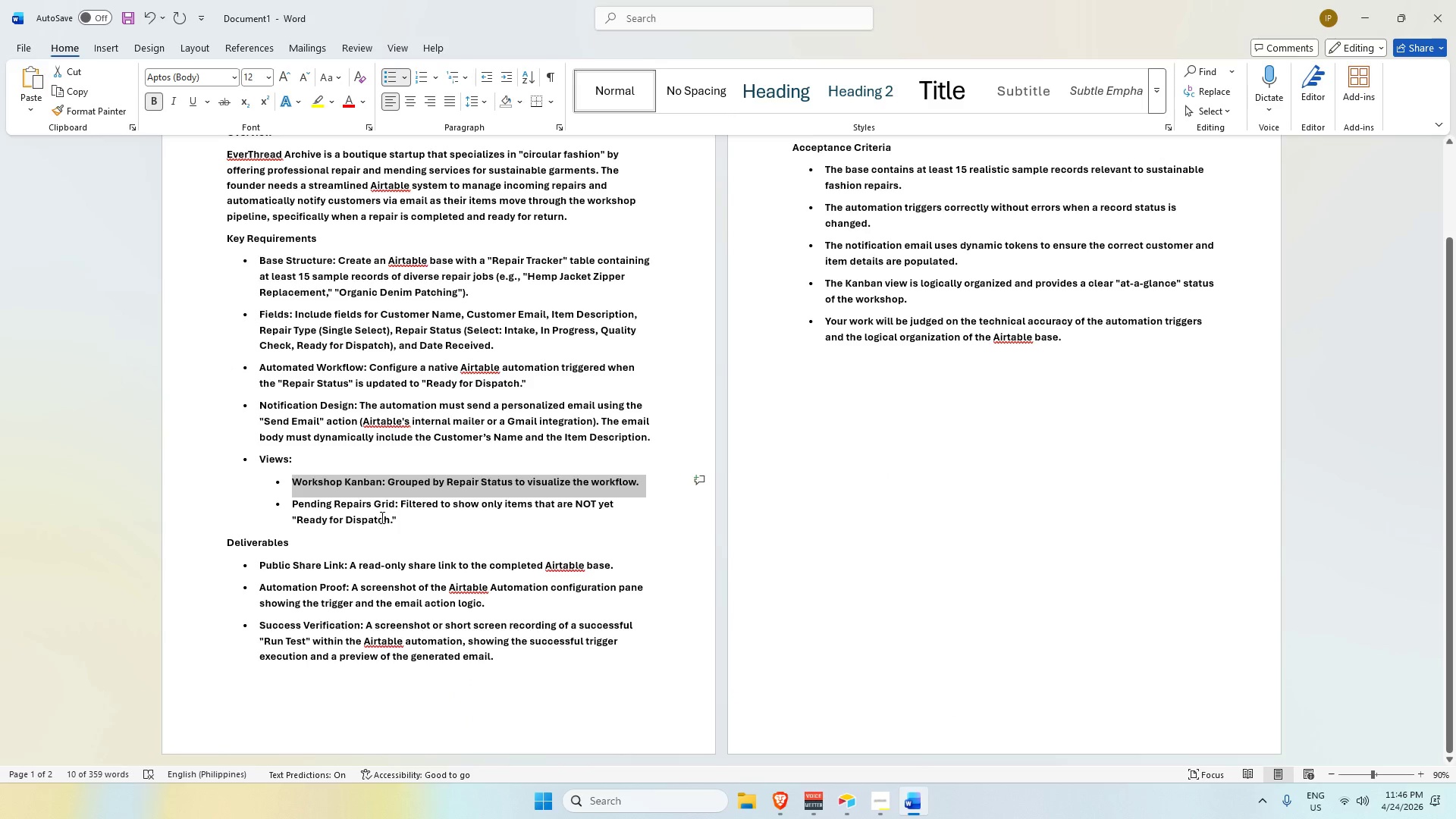 
wait(5.03)
 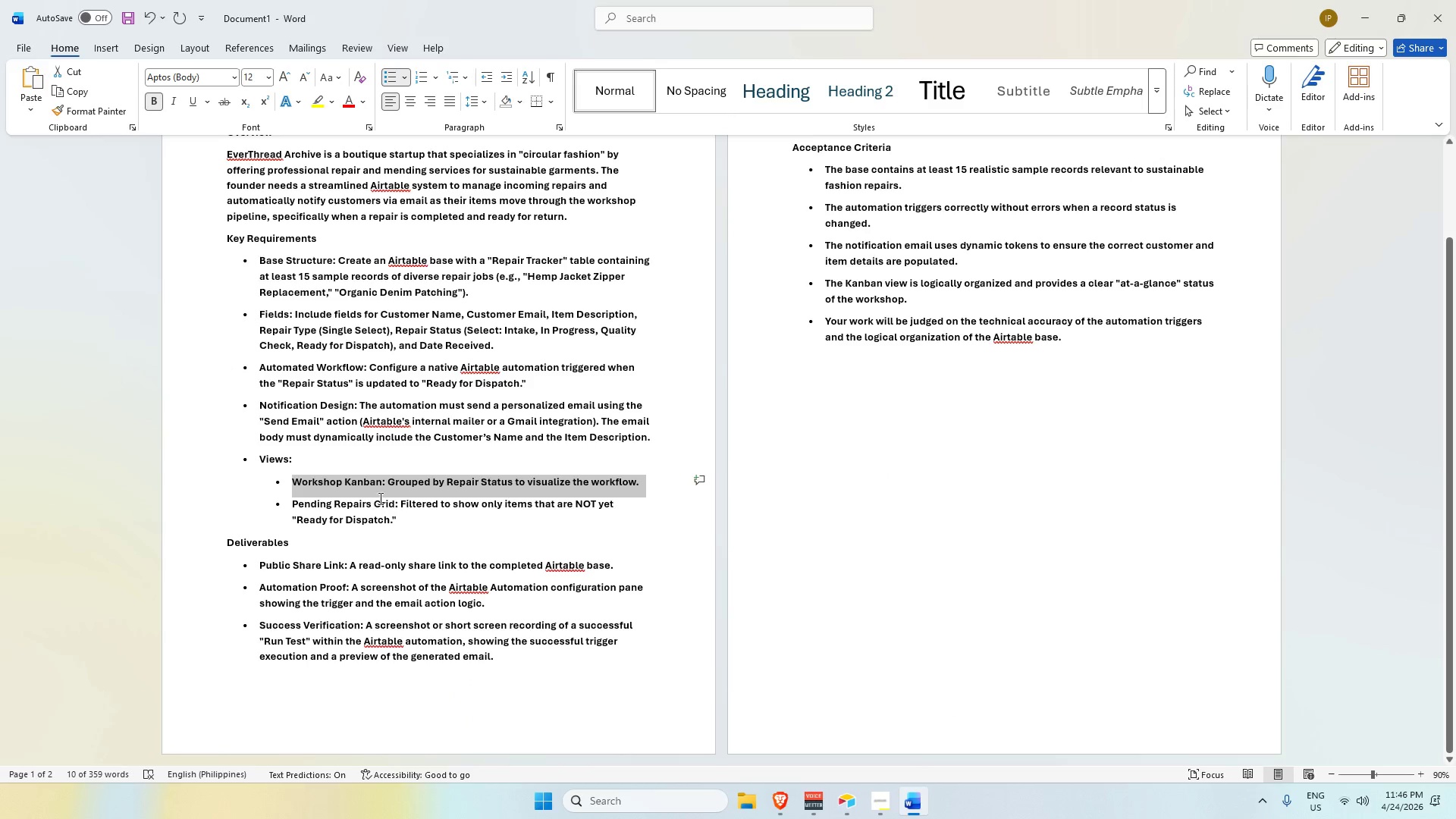 
key(Alt+Tab)
 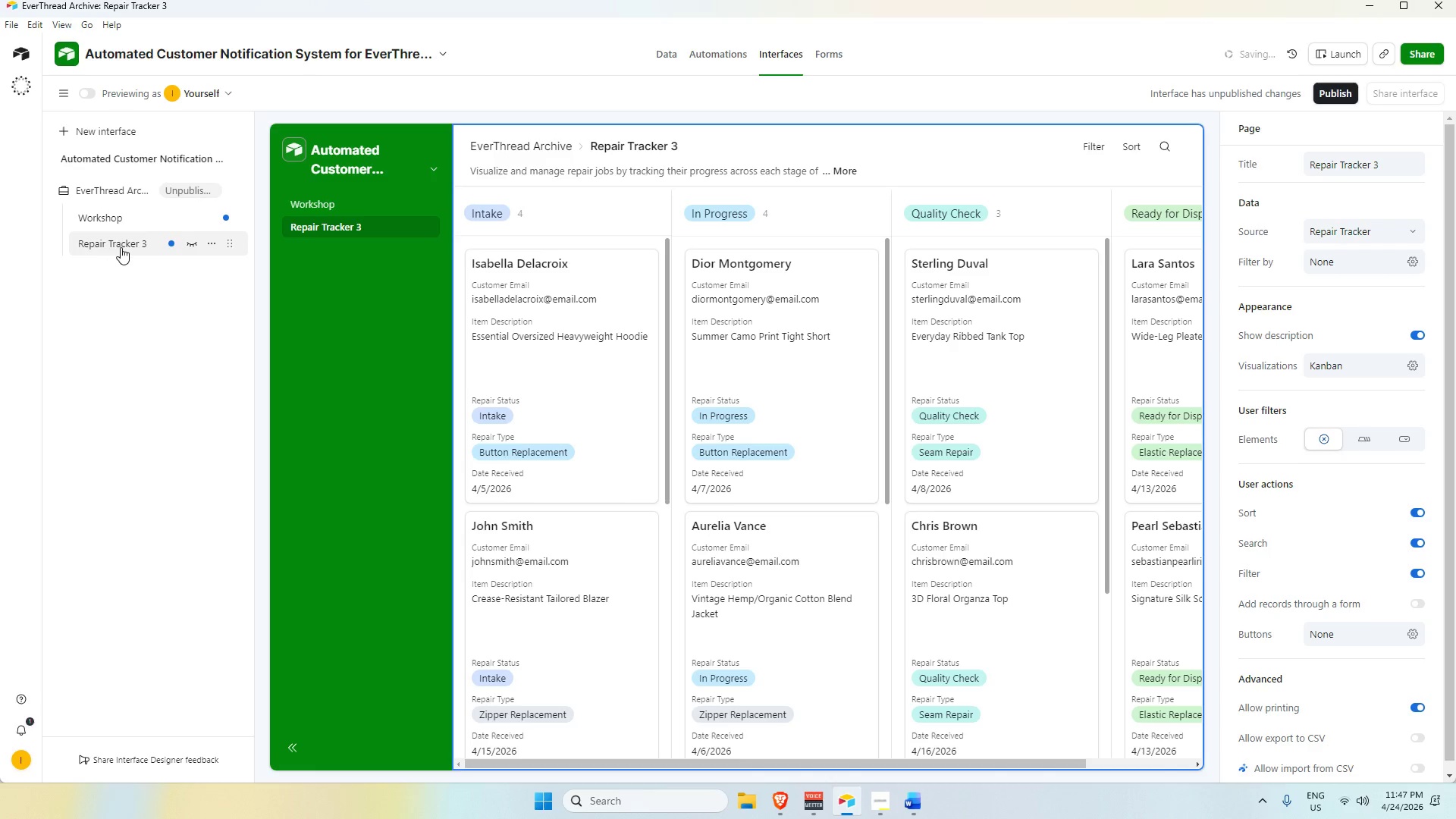 
double_click([124, 247])
 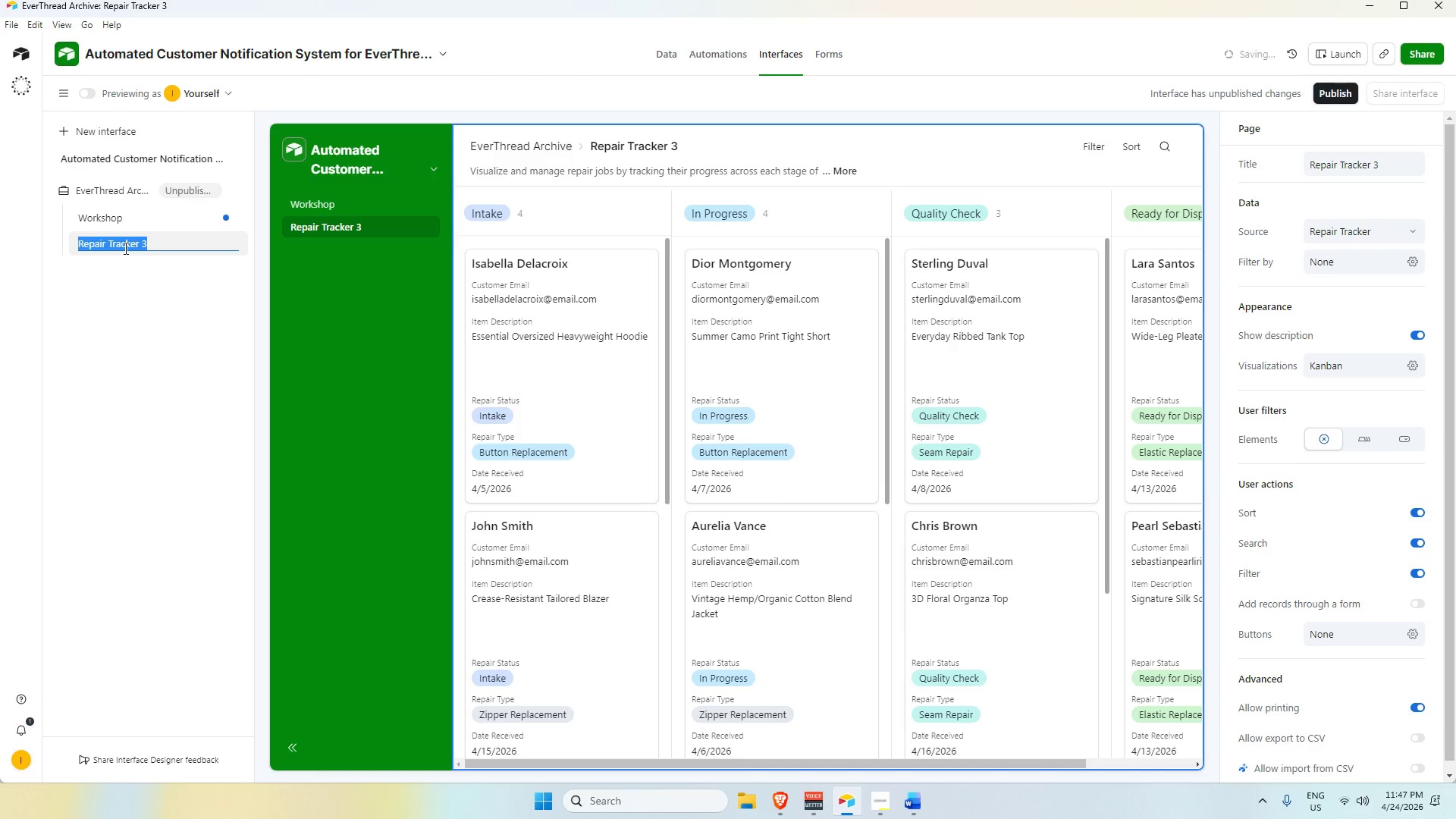 
key(Backspace)
type(Pending r)
key(Backspace)
type(Repairs)
 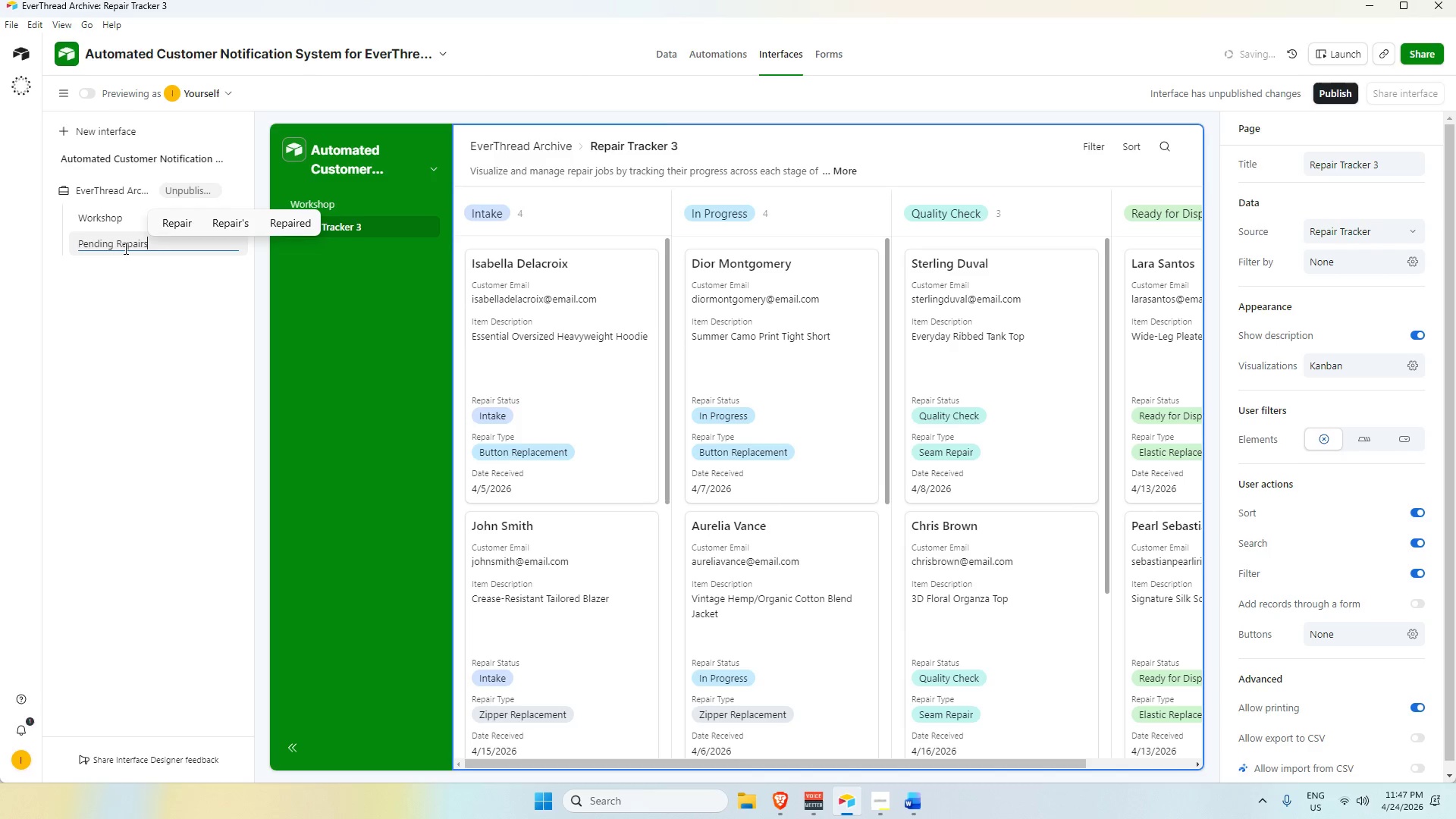 
 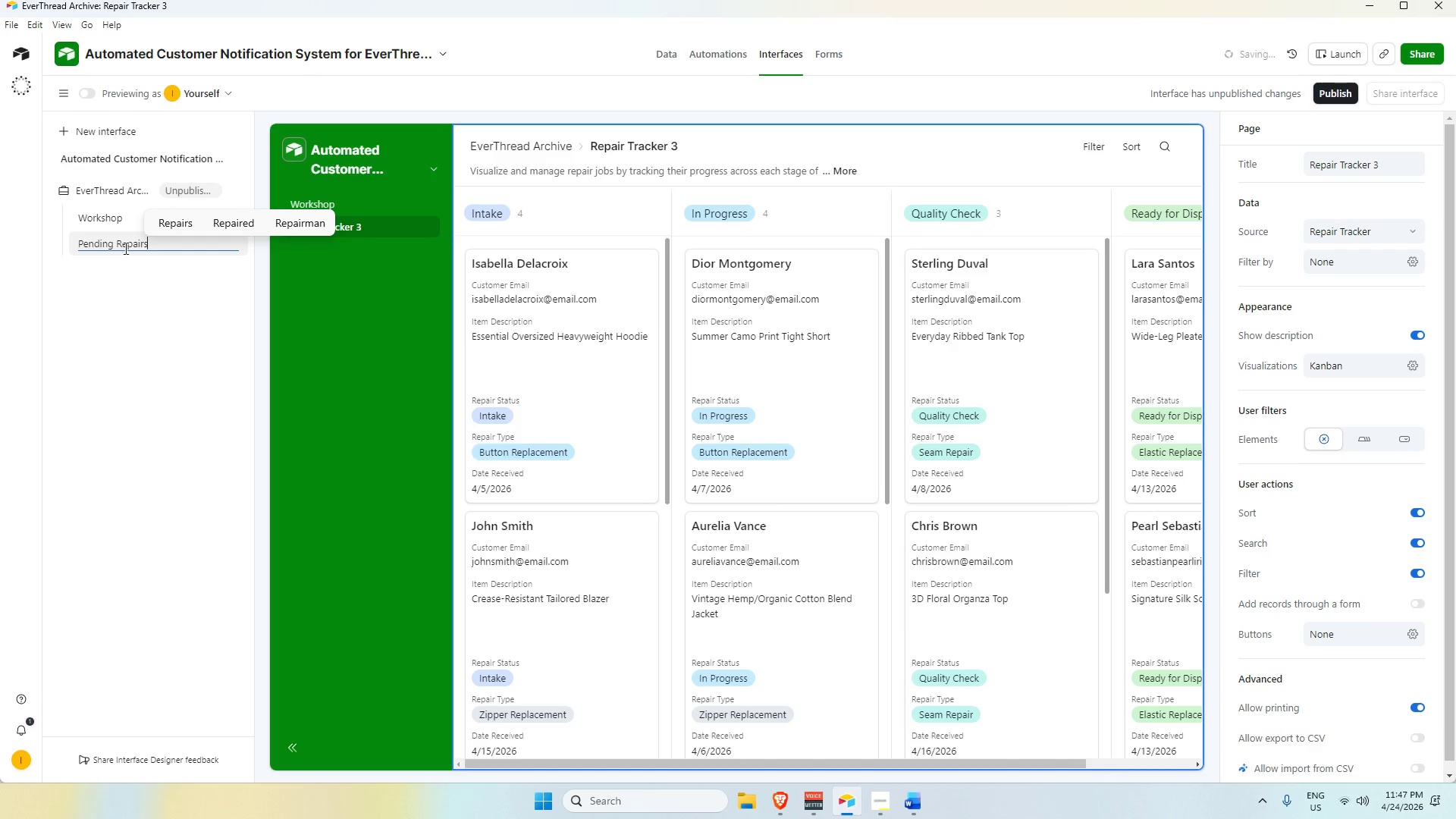 
key(Enter)
 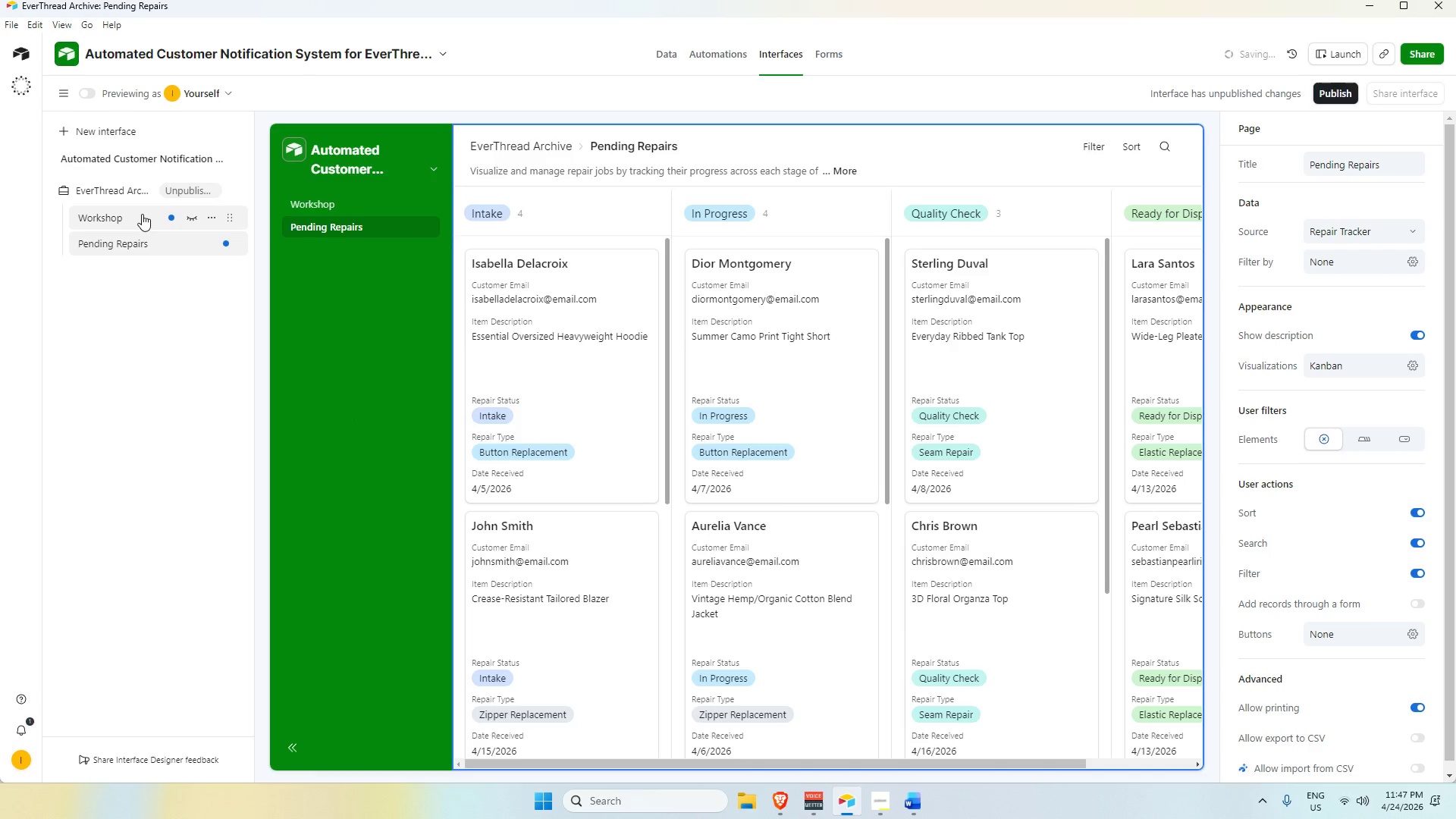 
left_click([142, 215])
 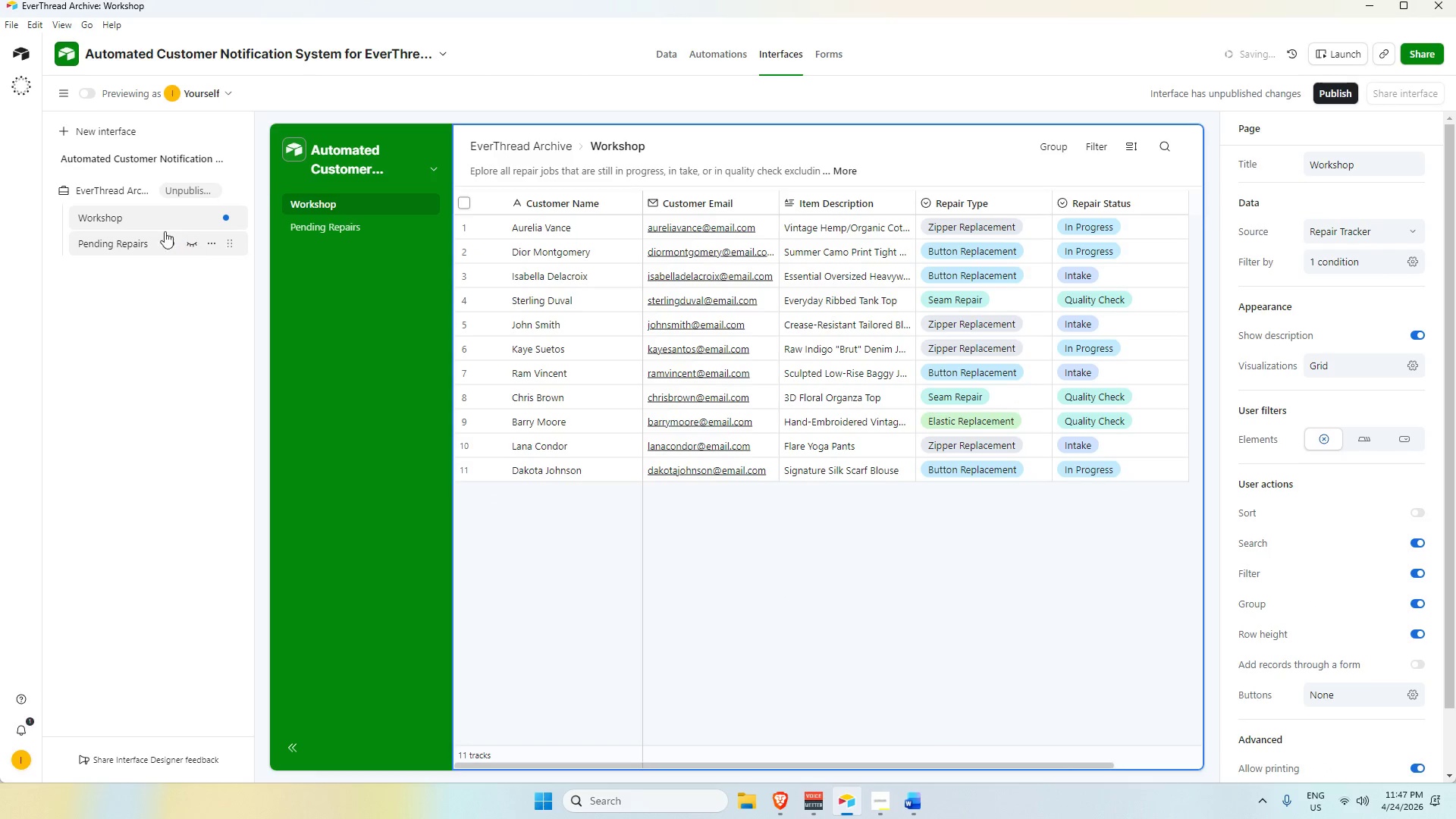 
left_click([147, 238])
 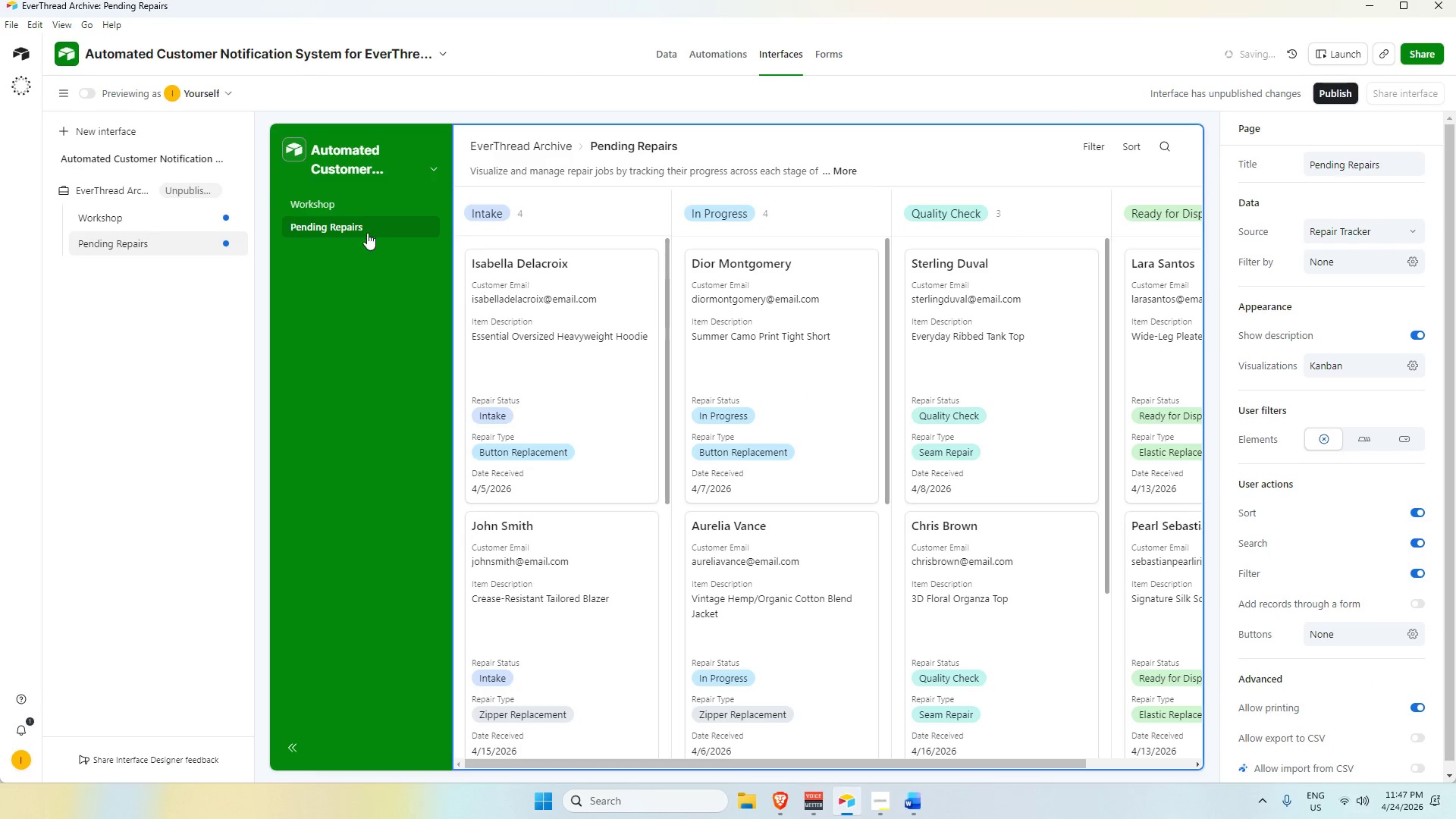 
scroll: coordinate [1098, 491], scroll_direction: down, amount: 1.0
 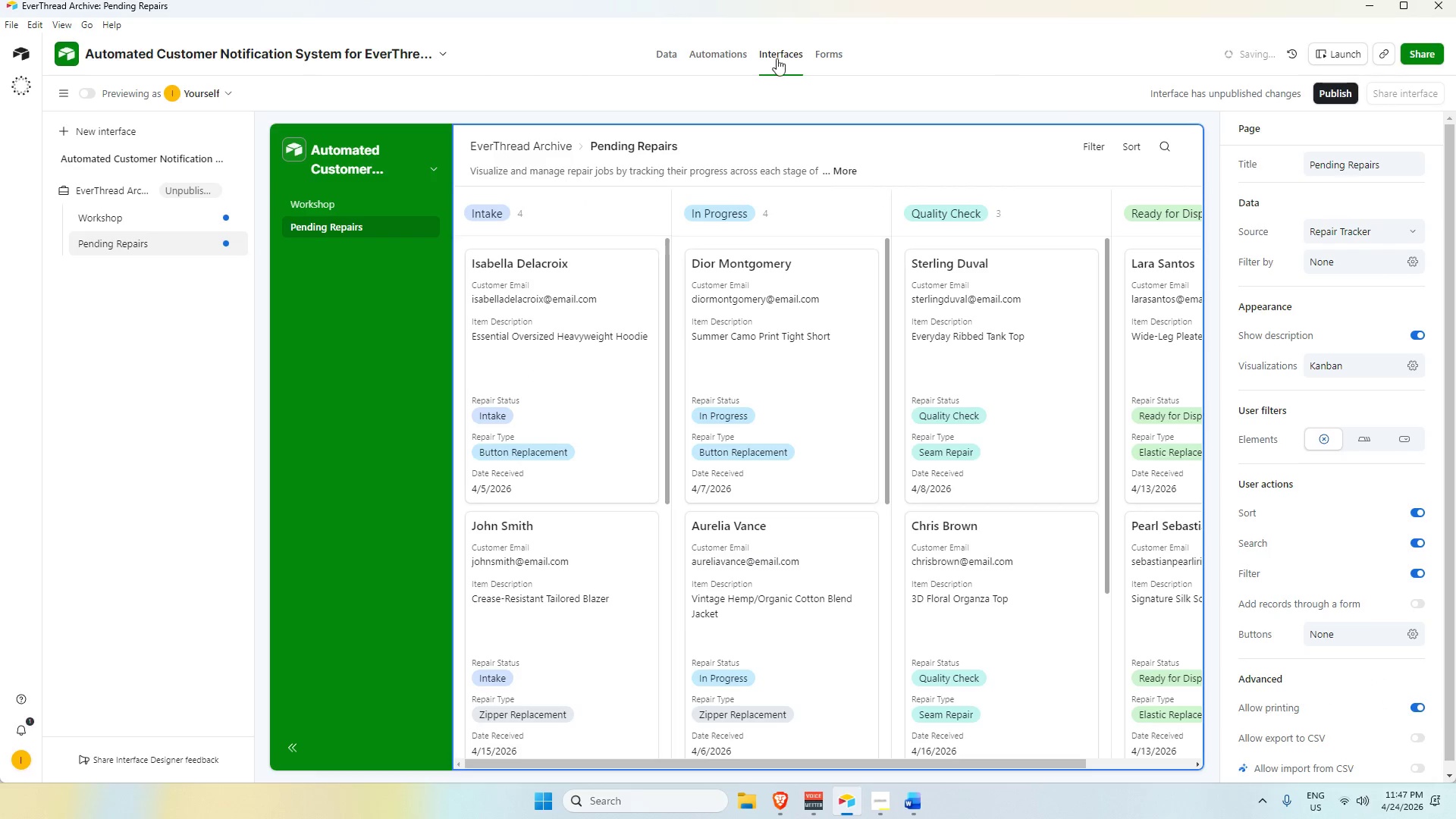 
left_click([719, 60])
 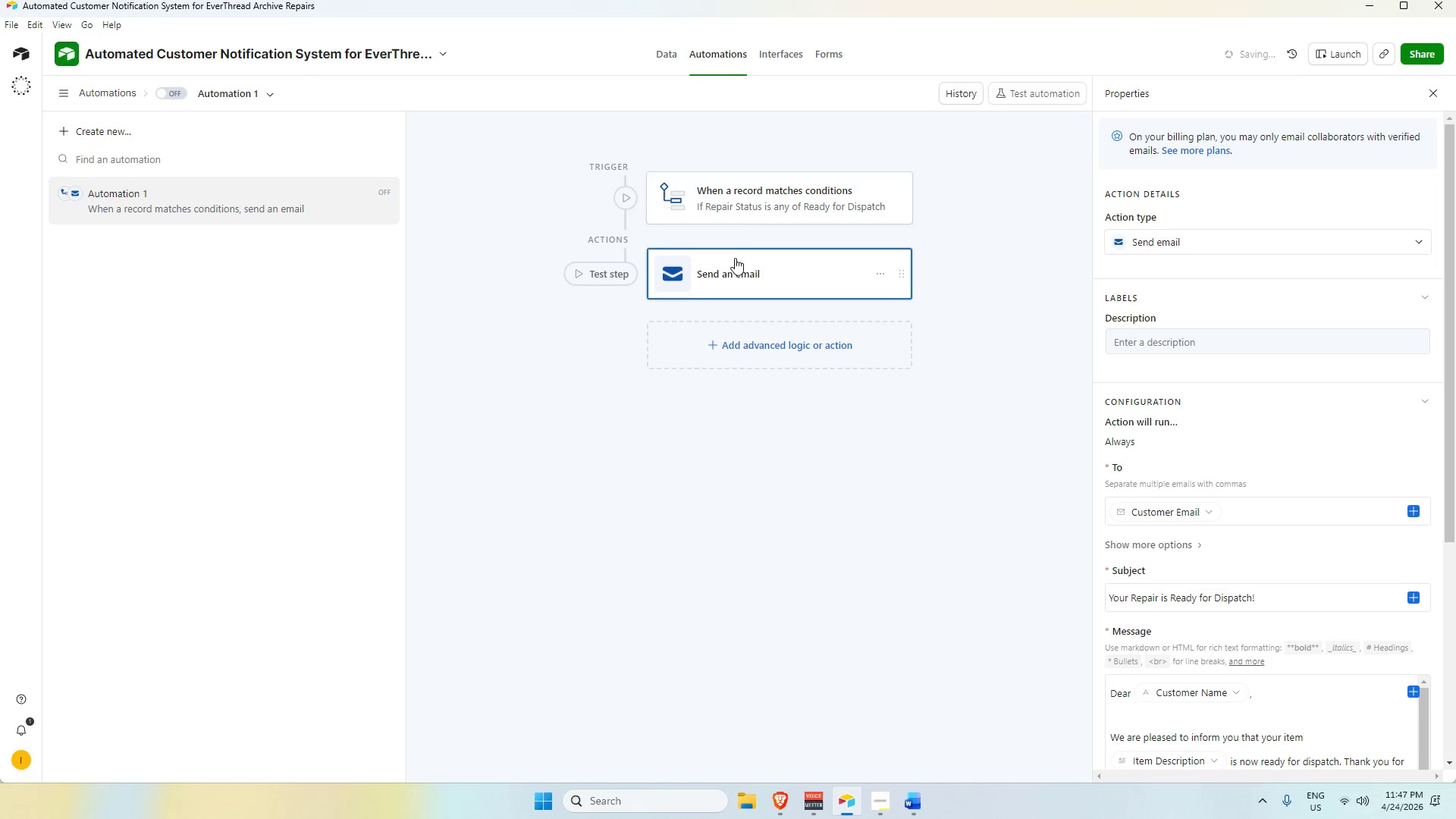 
scroll: coordinate [1313, 679], scroll_direction: down, amount: 11.0